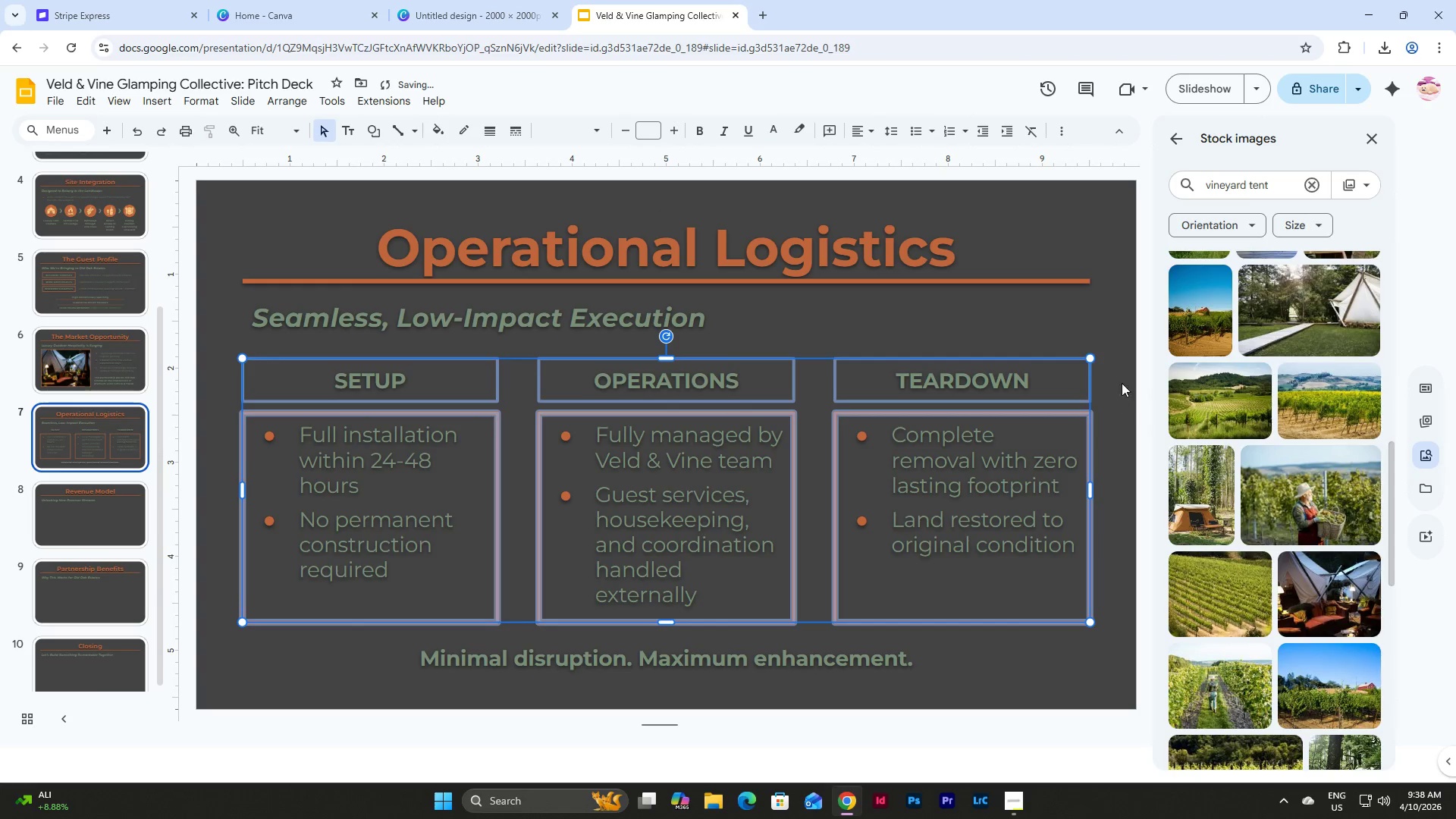 
left_click([1119, 350])
 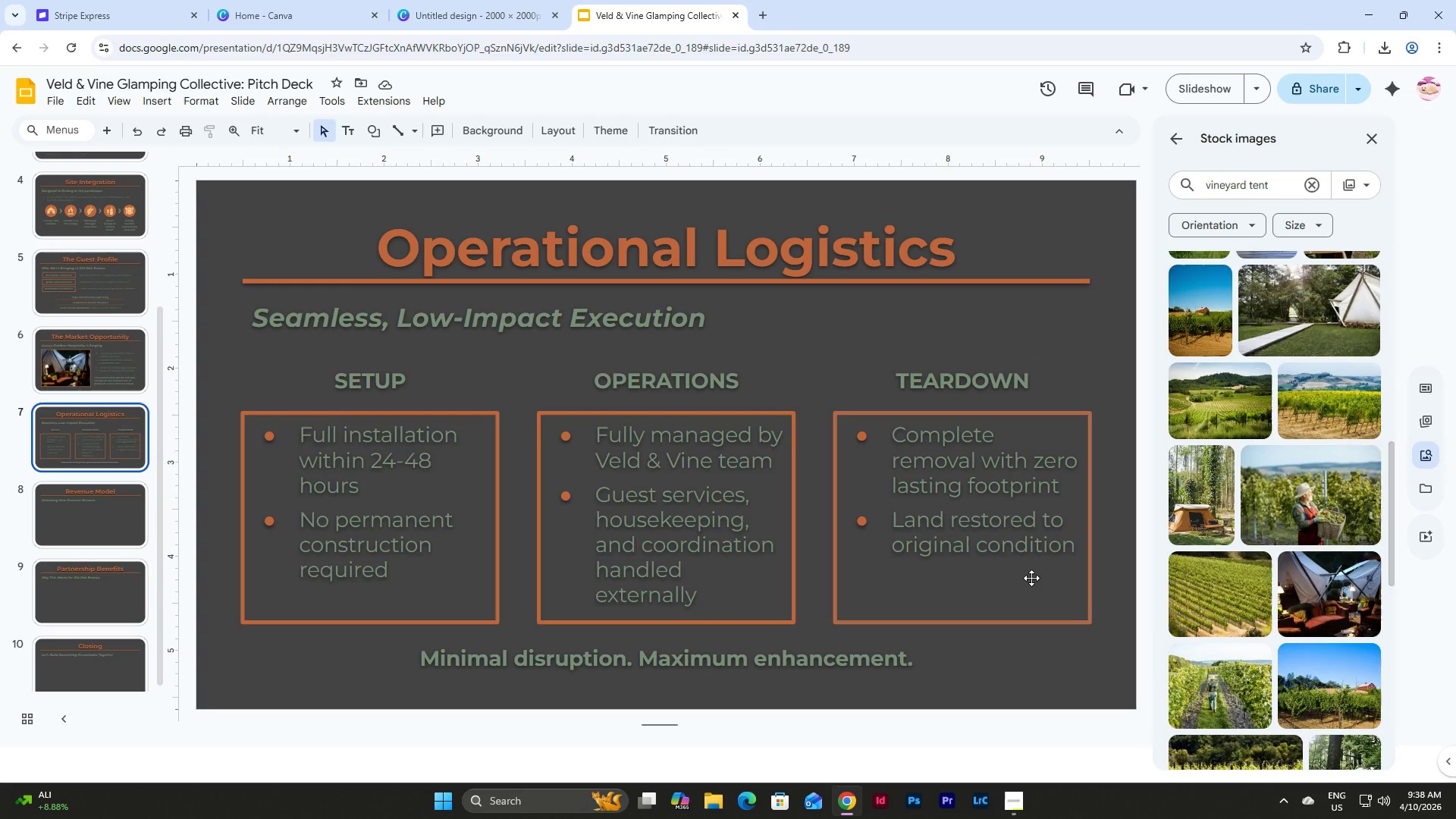 
wait(6.69)
 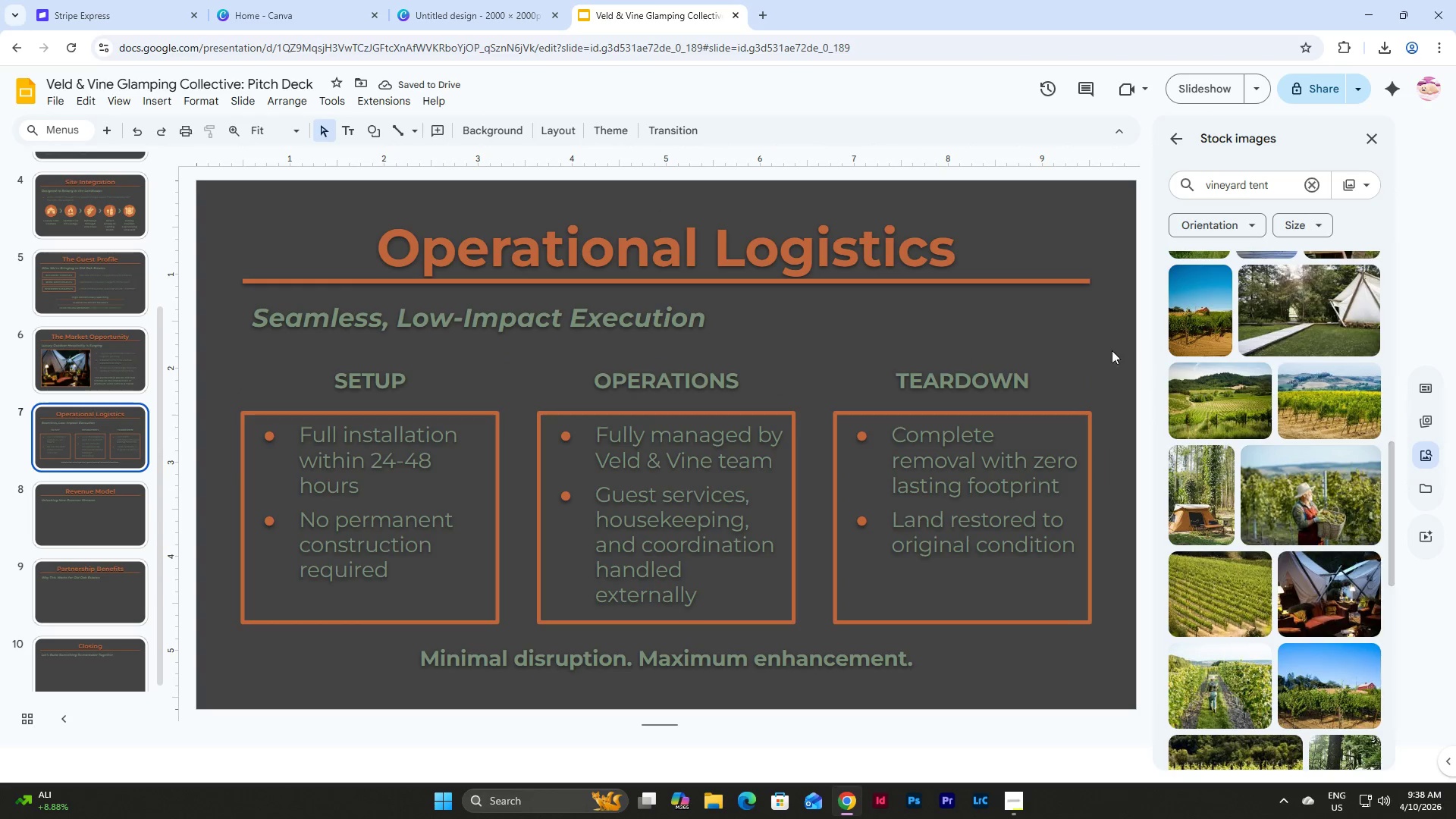 
scroll: coordinate [88, 337], scroll_direction: up, amount: 1.0
 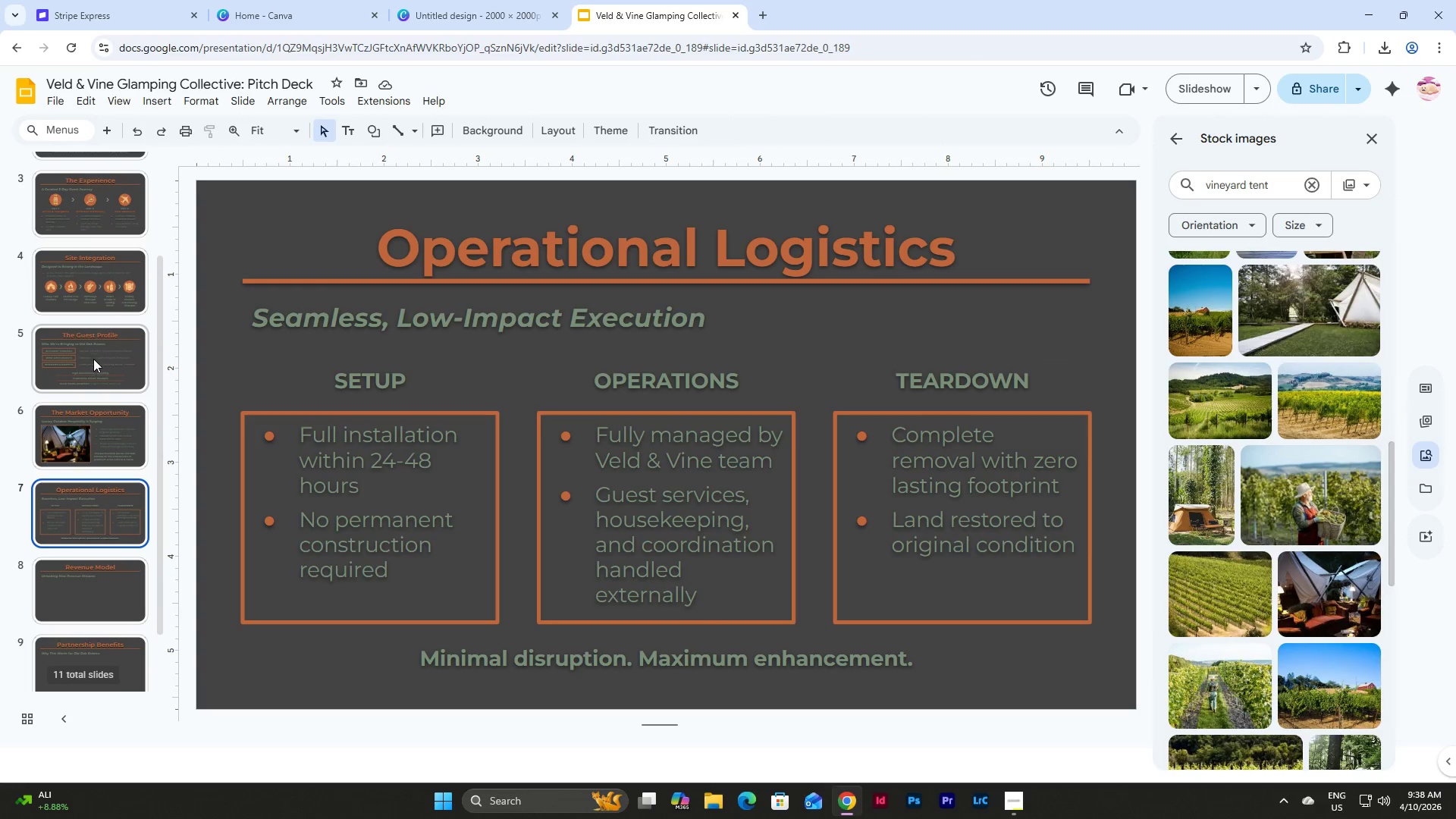 
left_click([92, 174])
 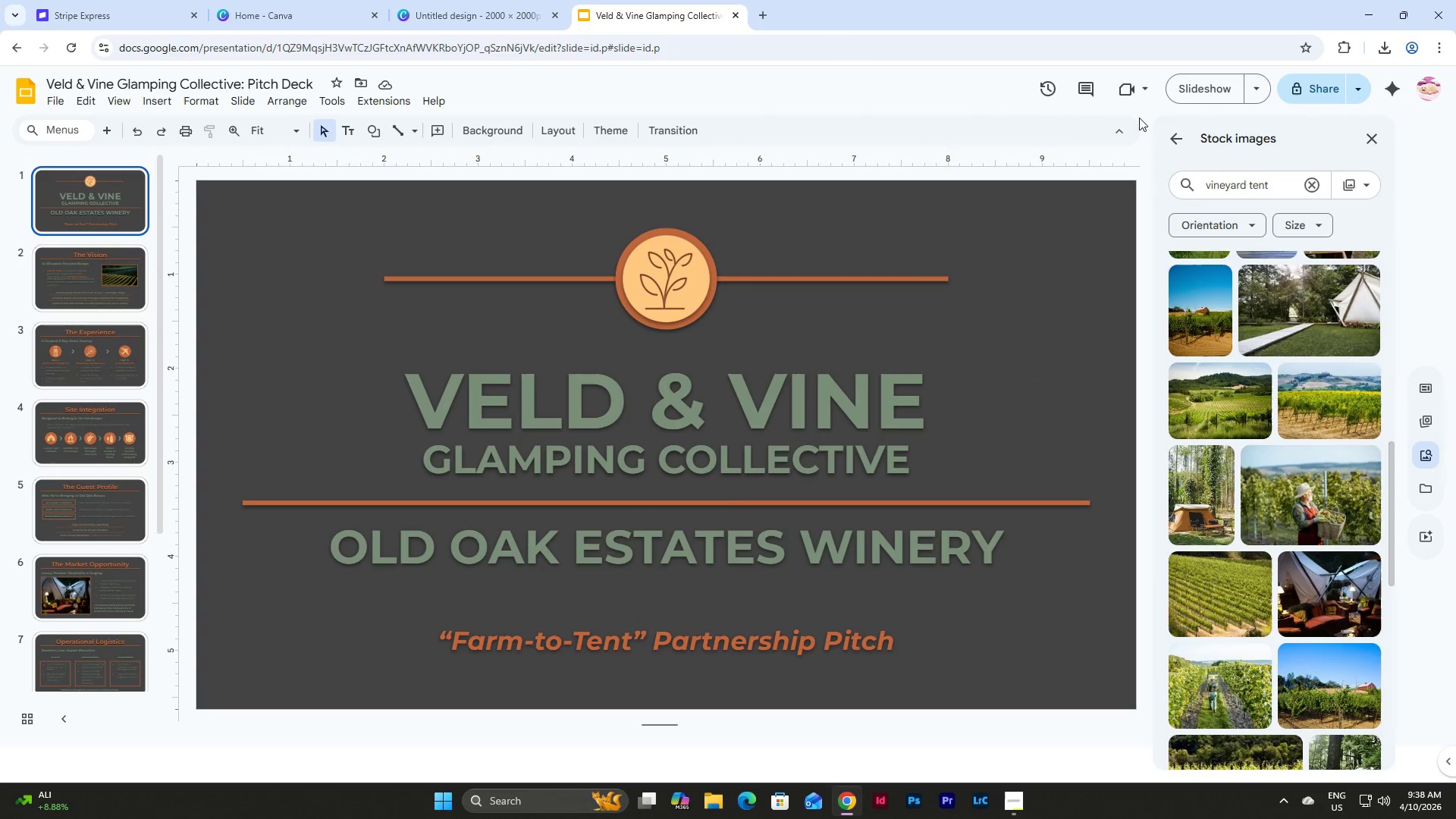 
scroll: coordinate [93, 359], scroll_direction: up, amount: 4.0
 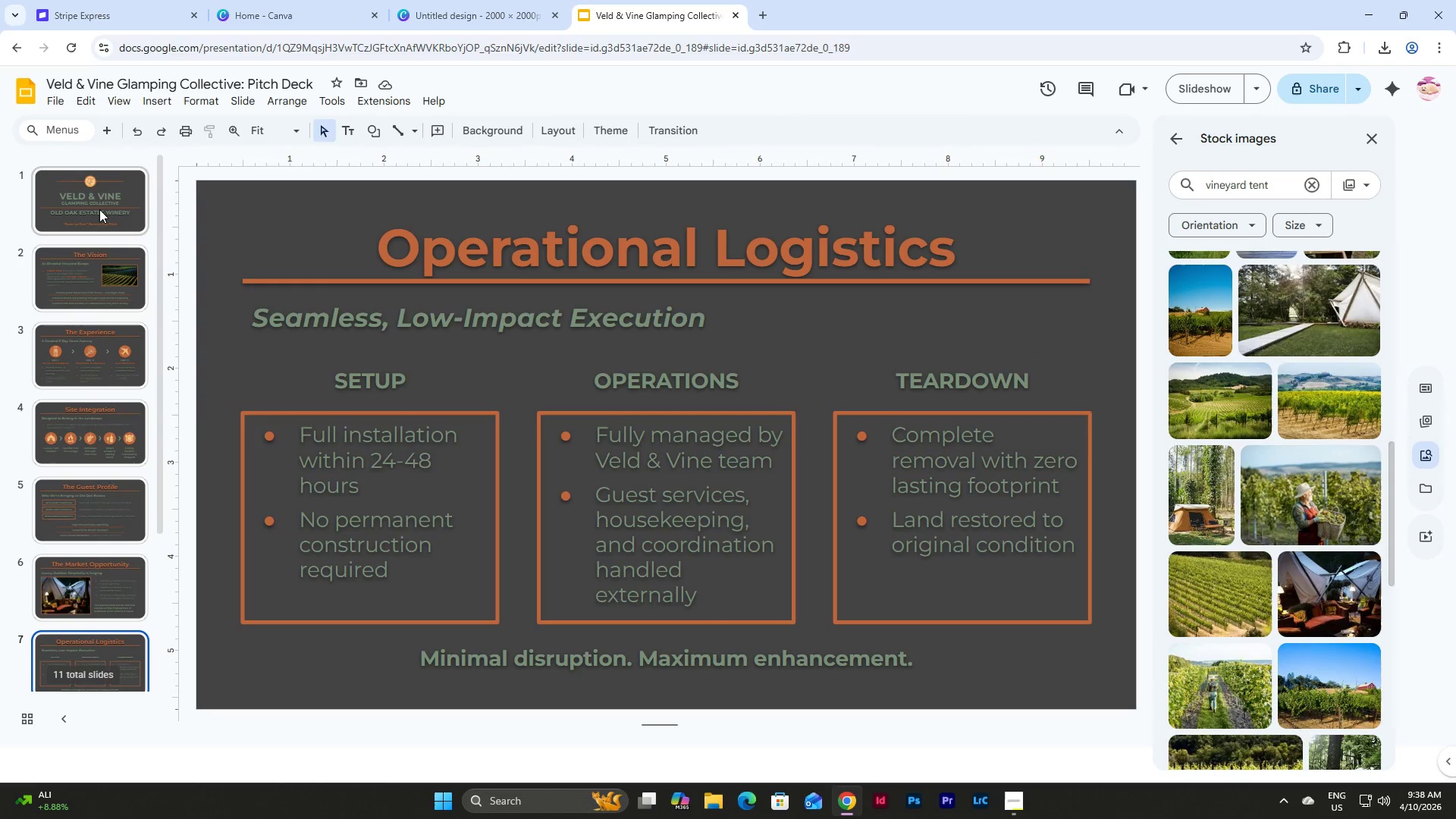 
left_click([1193, 85])
 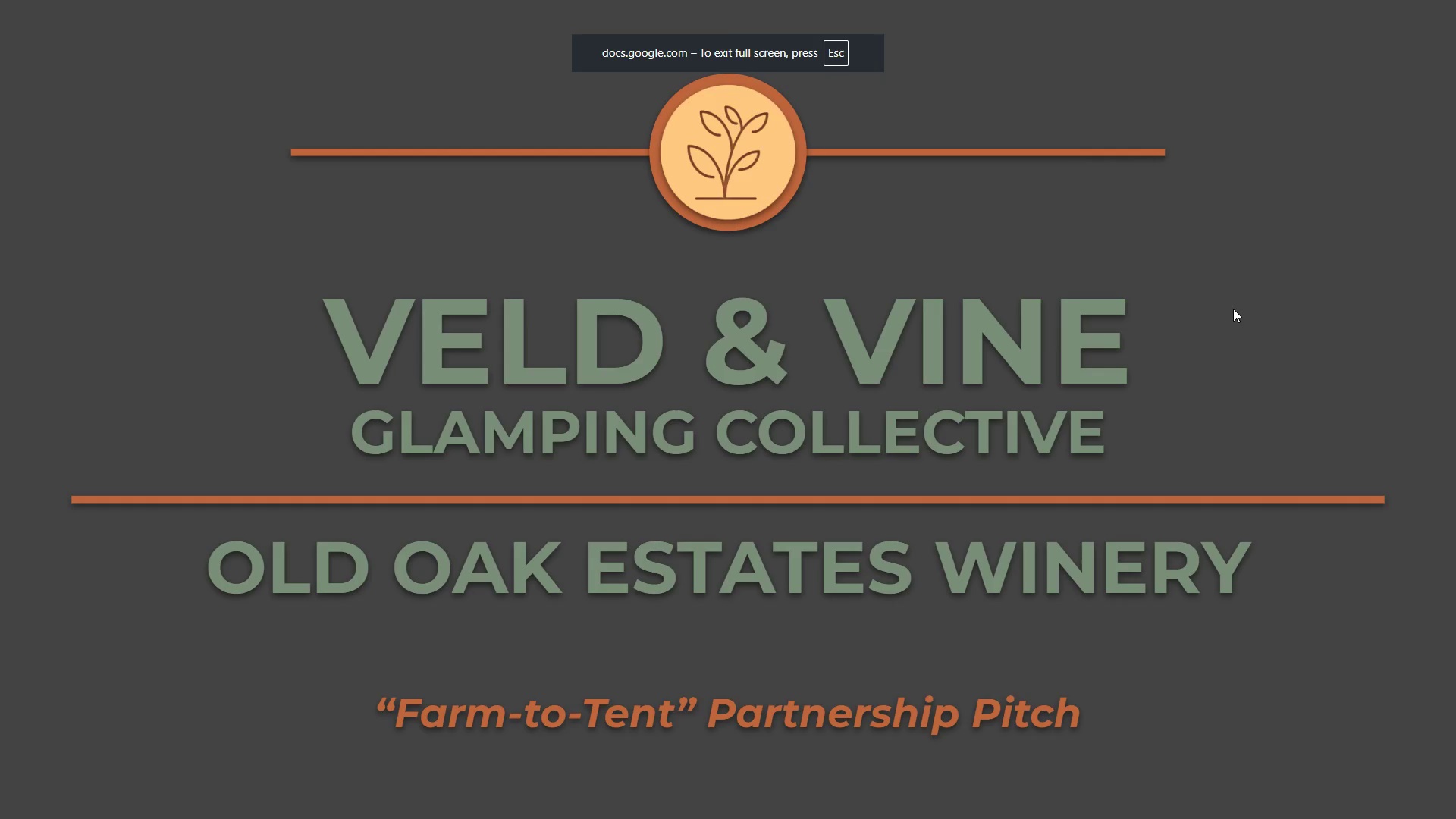 
key(ArrowRight)
 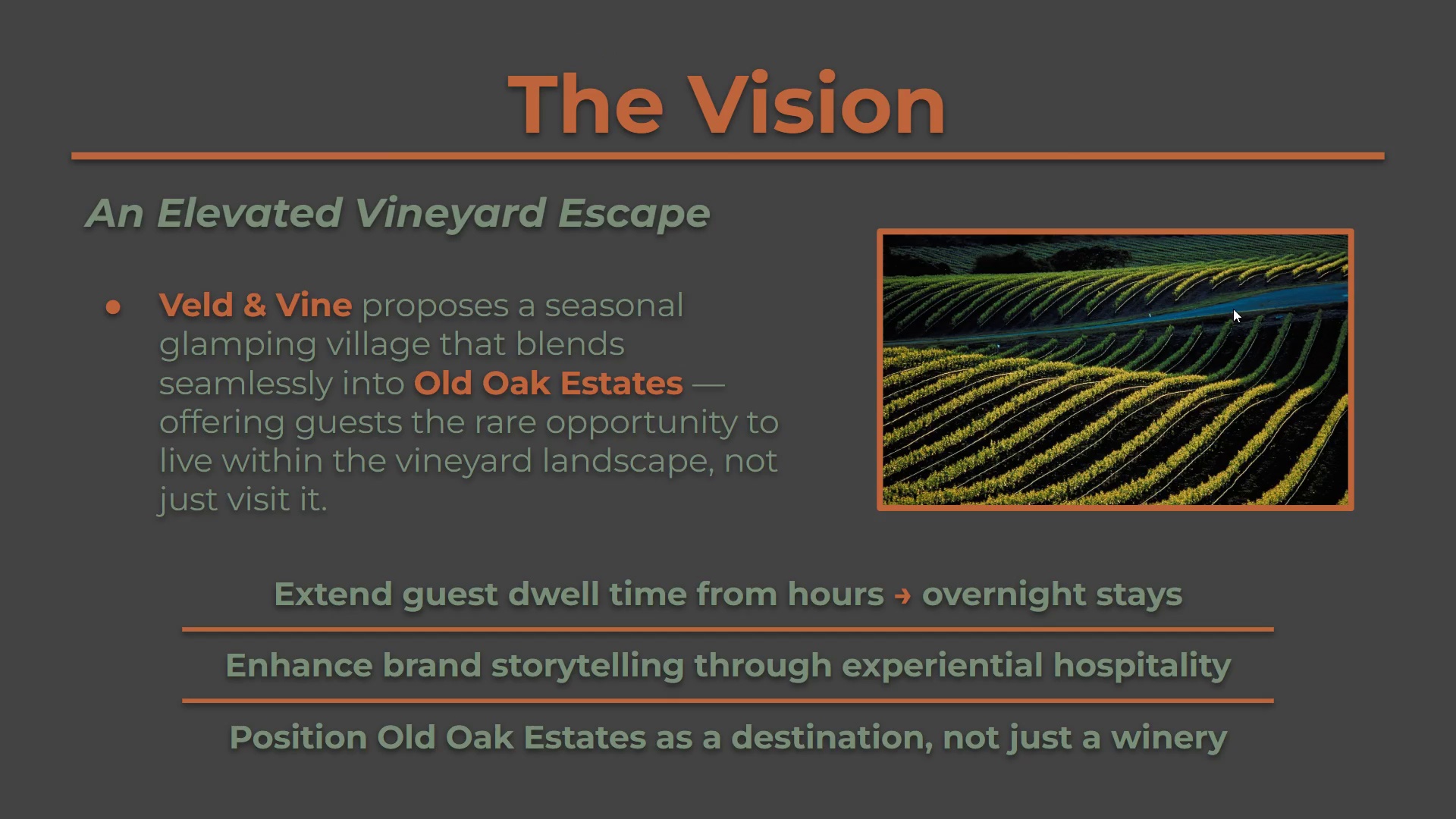 
wait(5.03)
 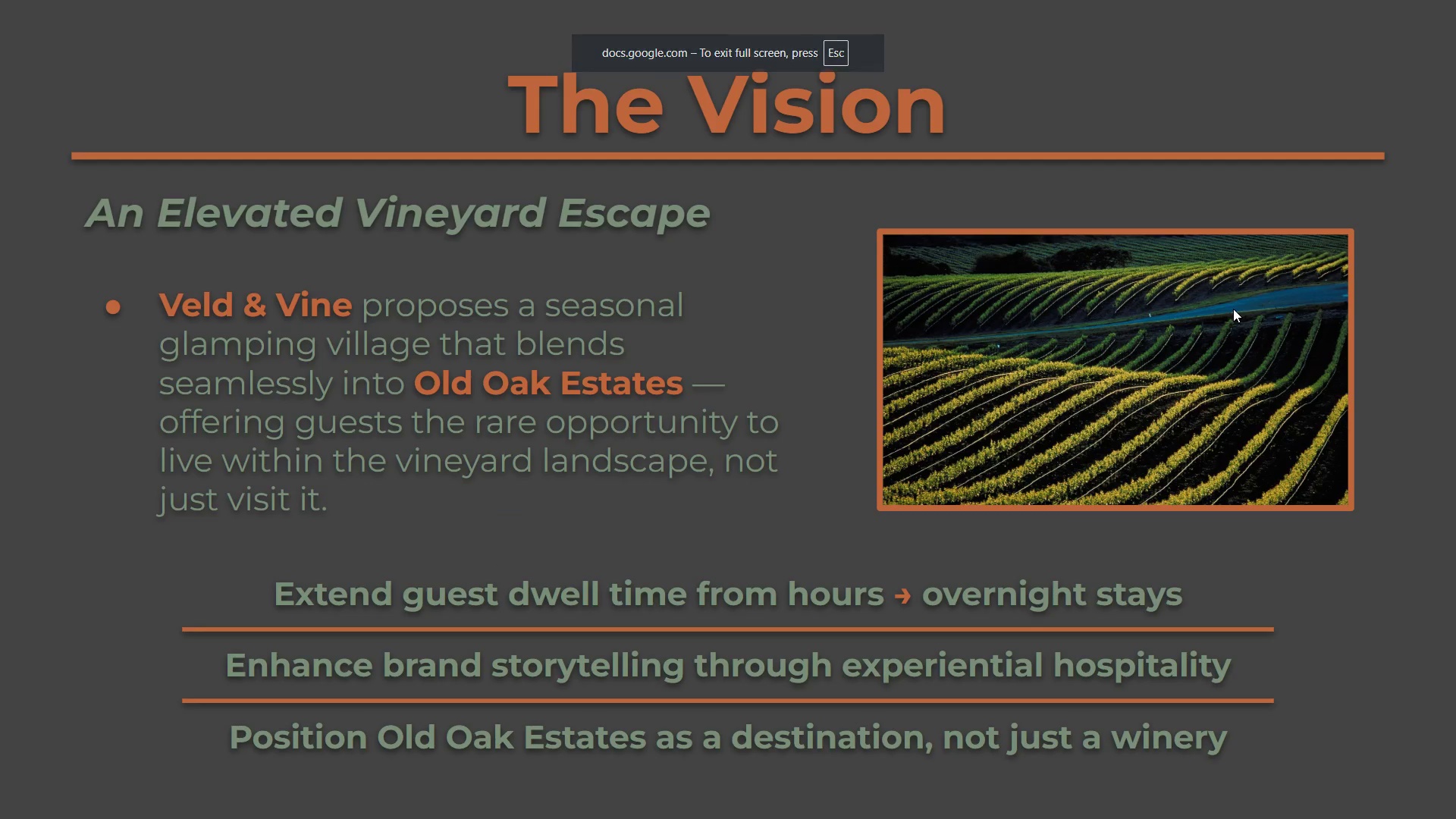 
key(ArrowRight)
 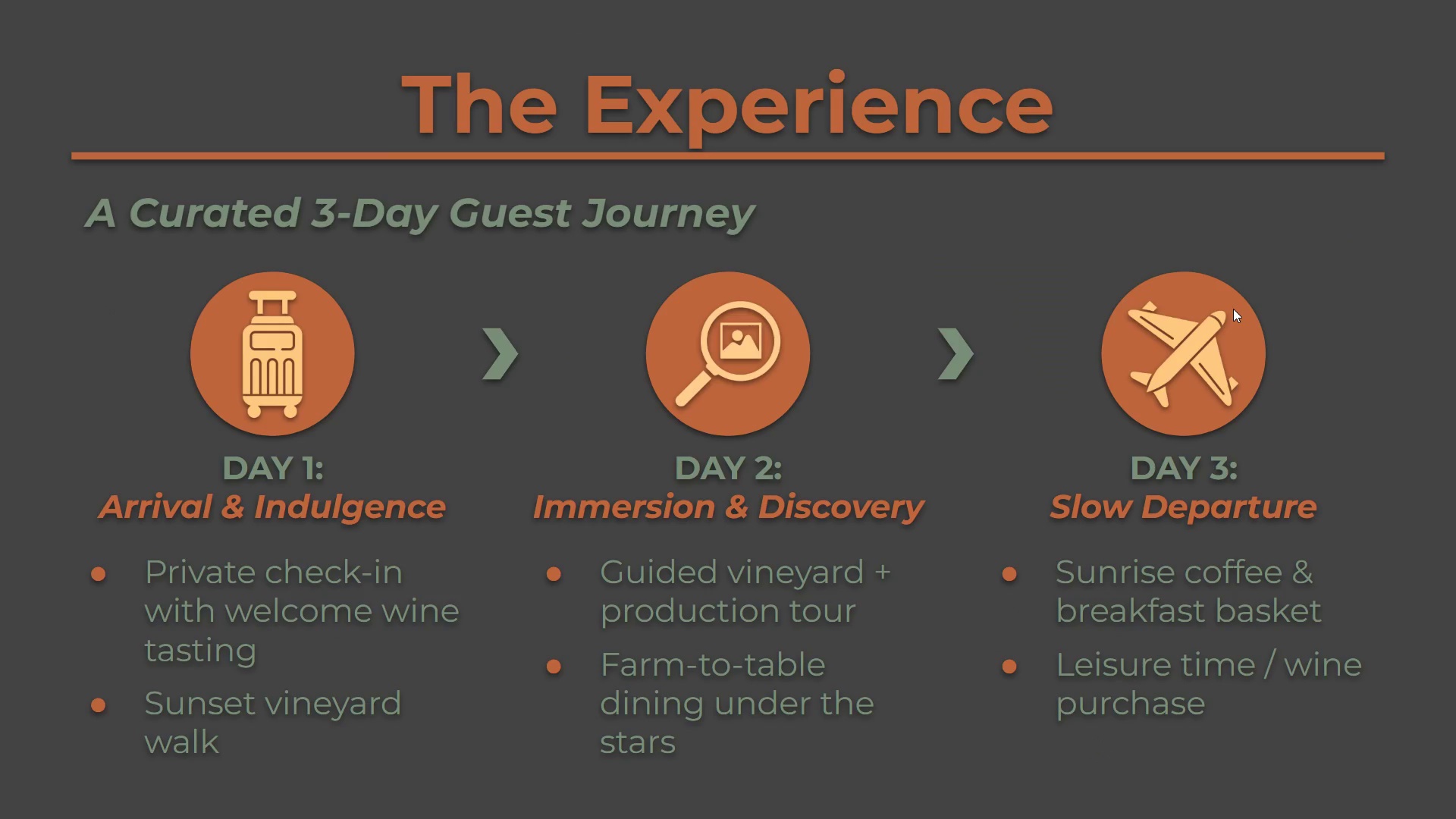 
key(ArrowRight)
 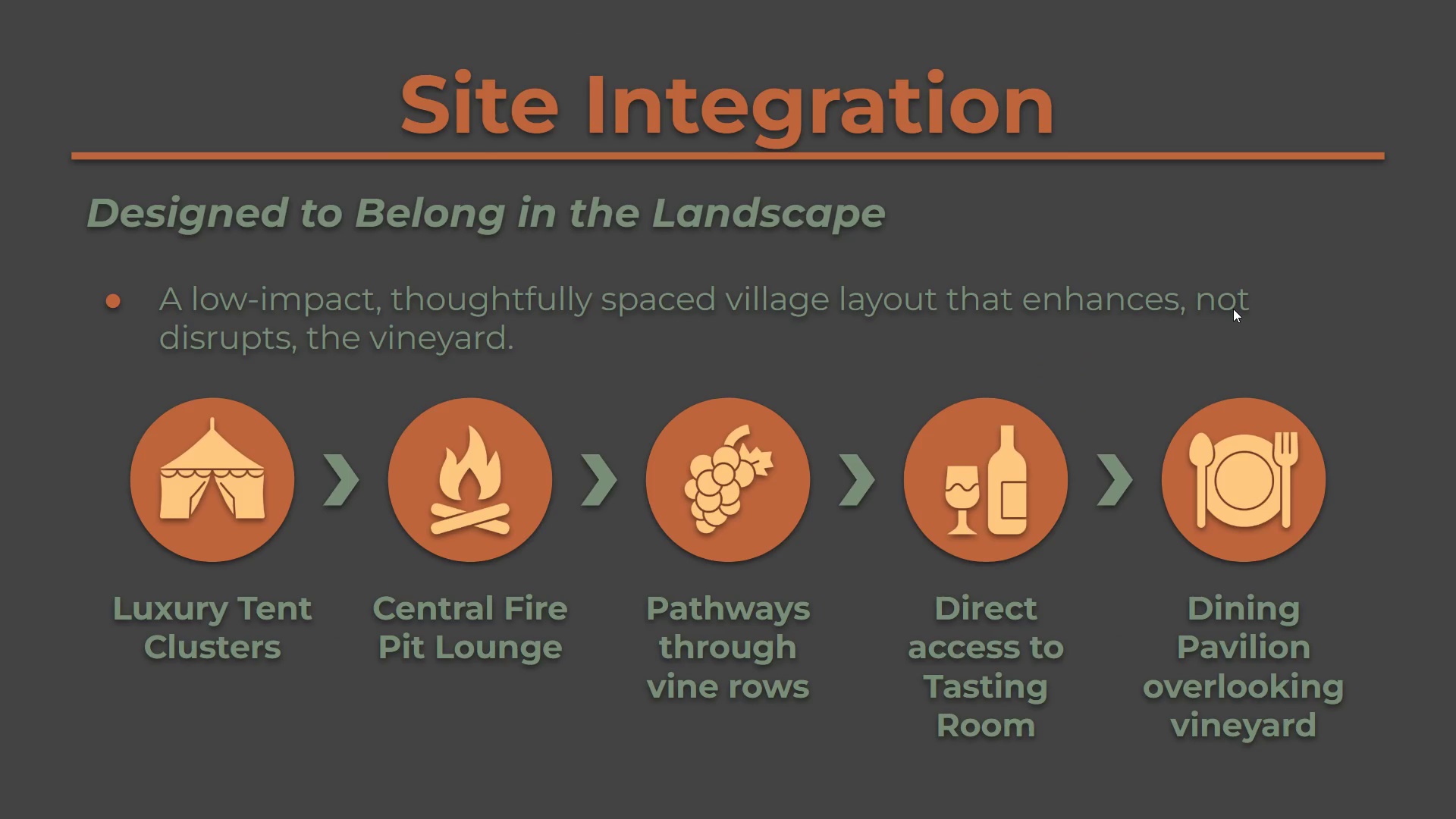 
wait(5.53)
 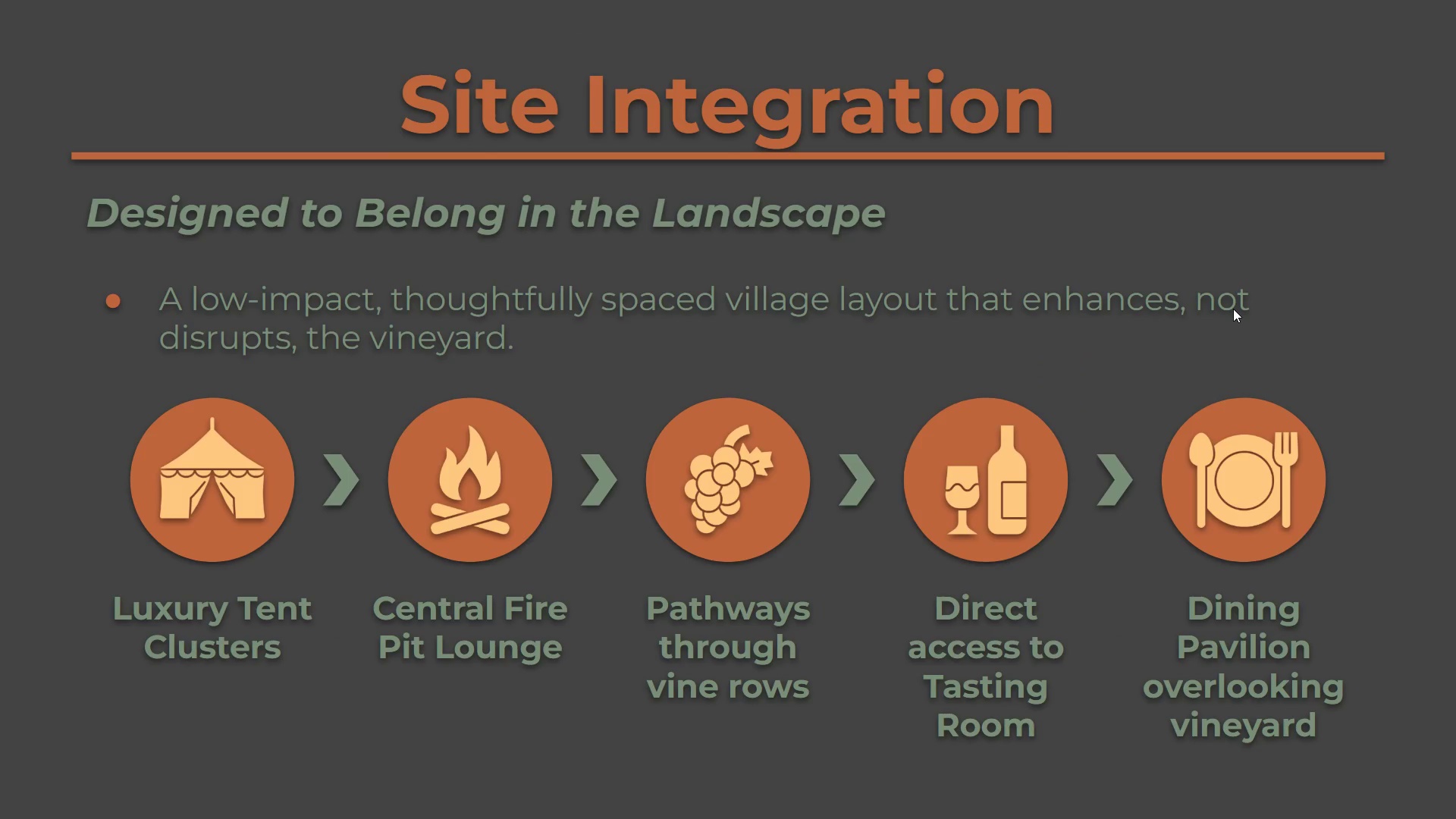 
key(ArrowRight)
 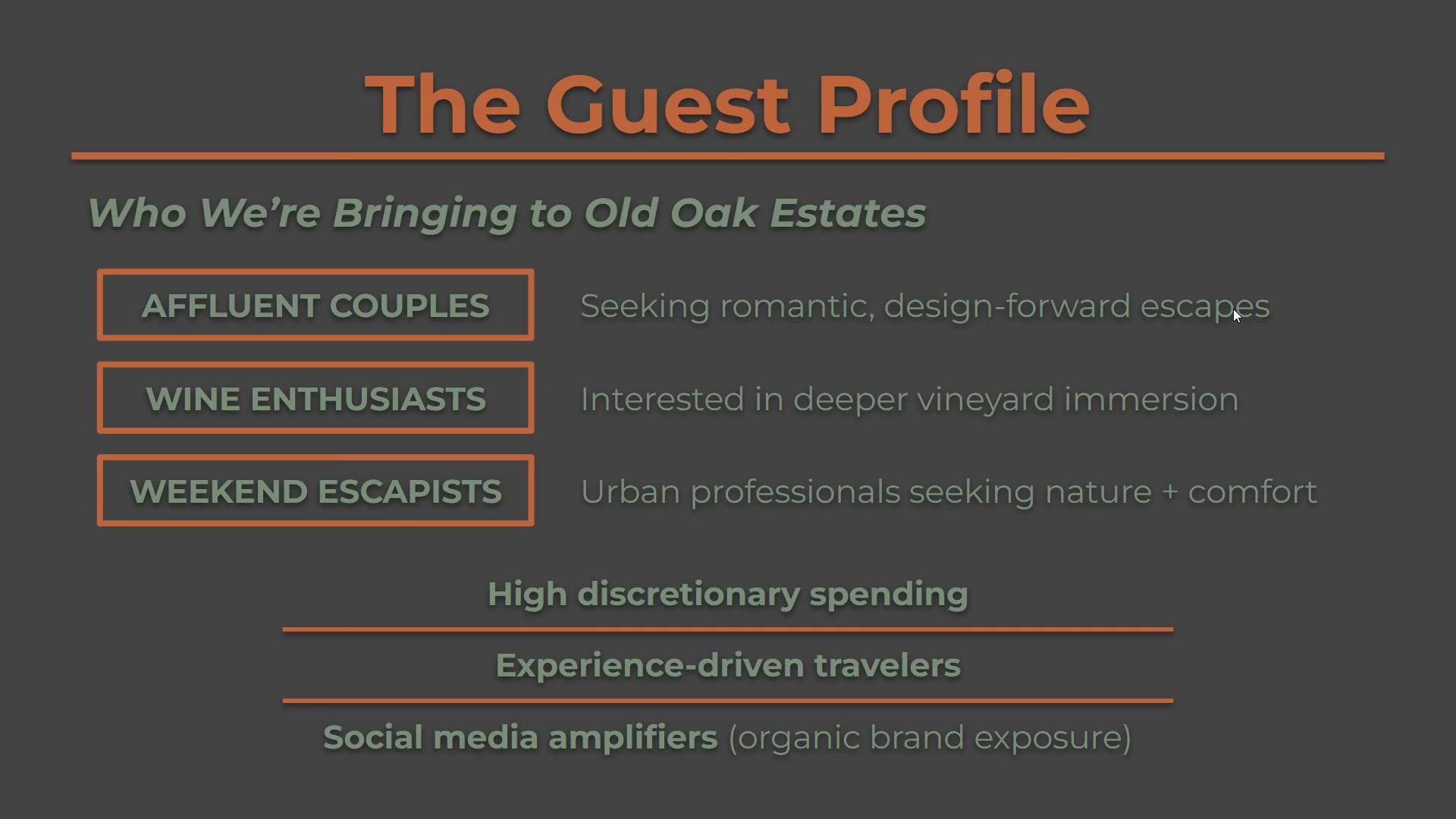 
wait(7.33)
 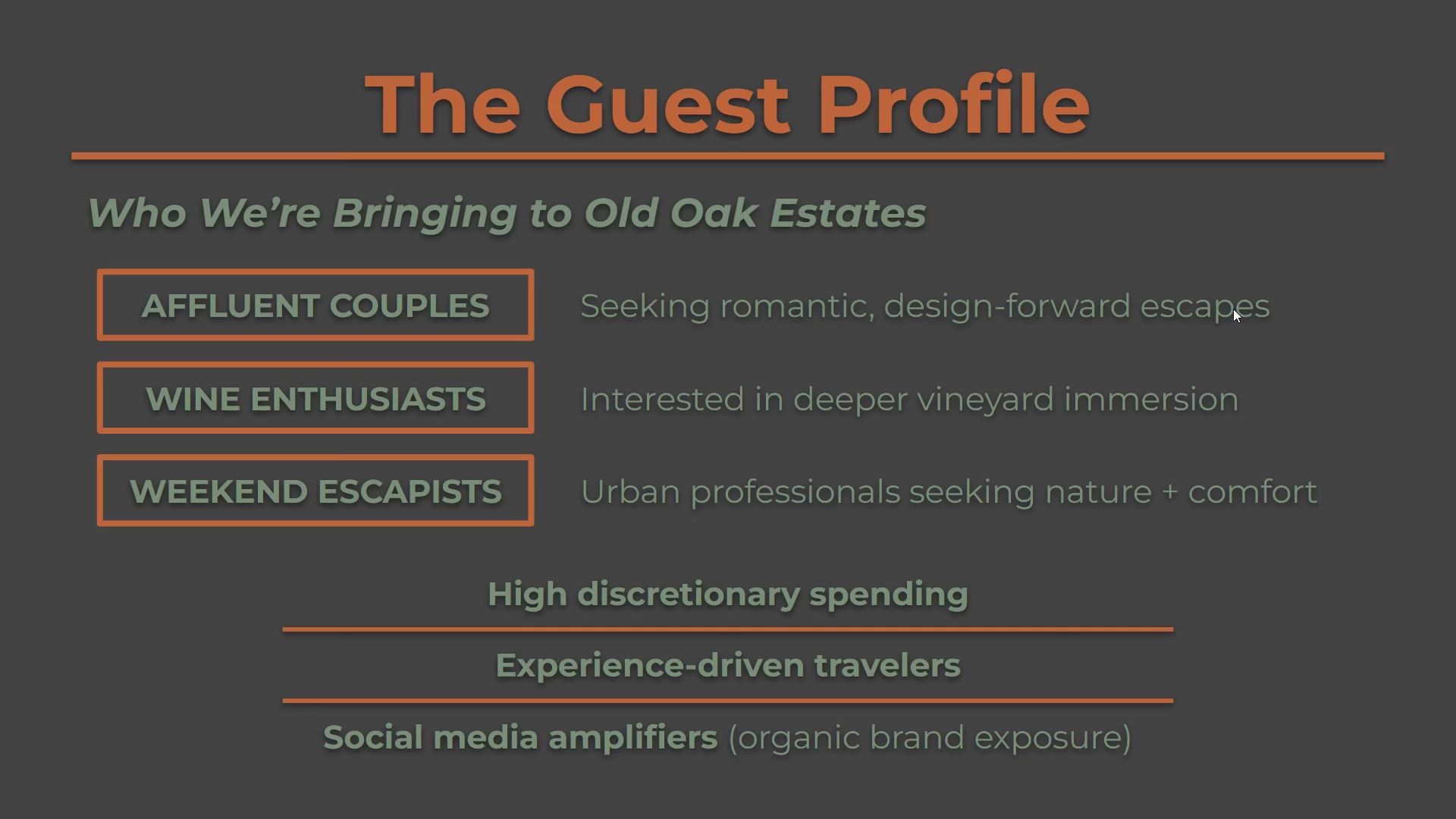 
key(ArrowRight)
 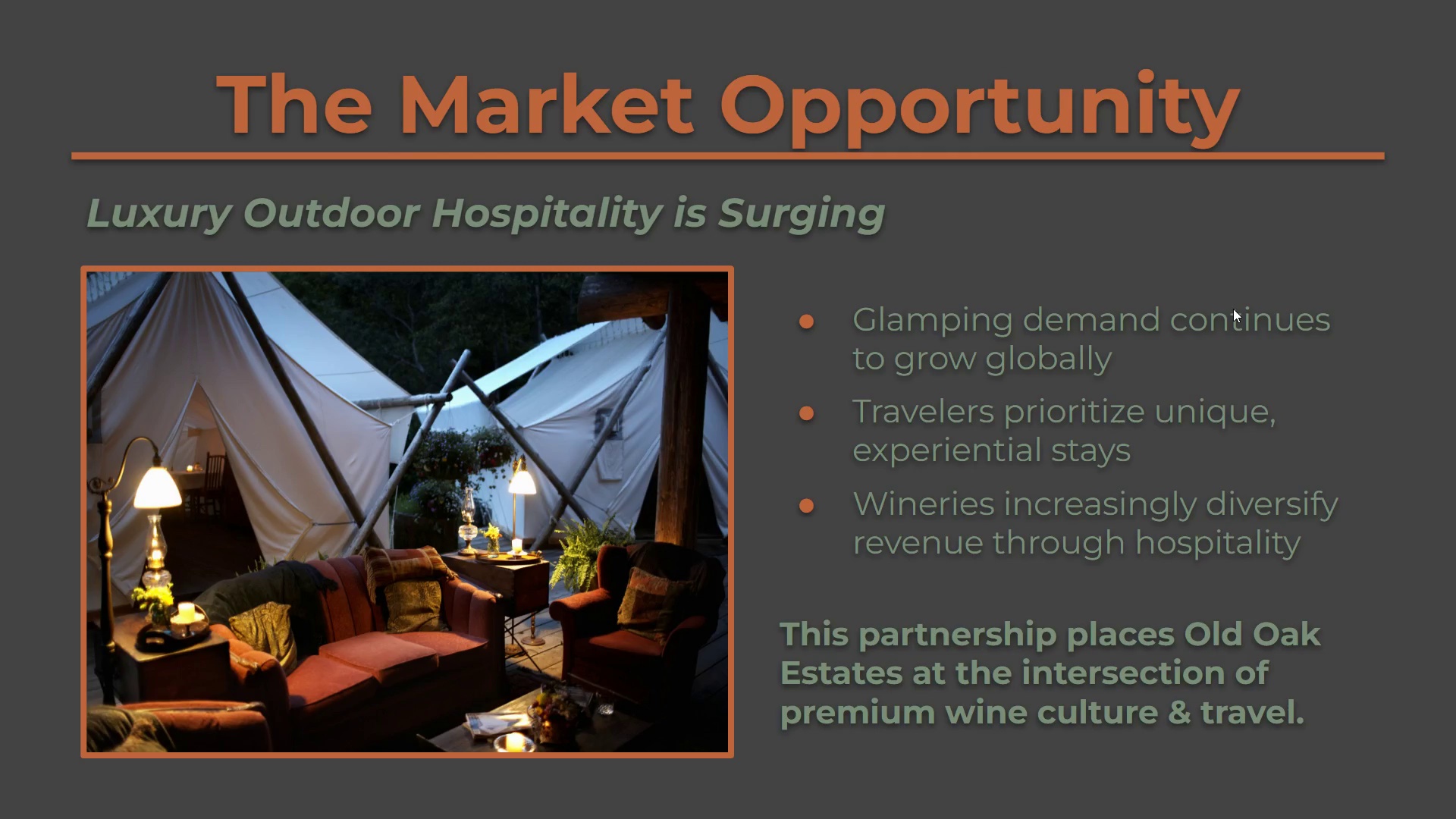 
key(ArrowRight)
 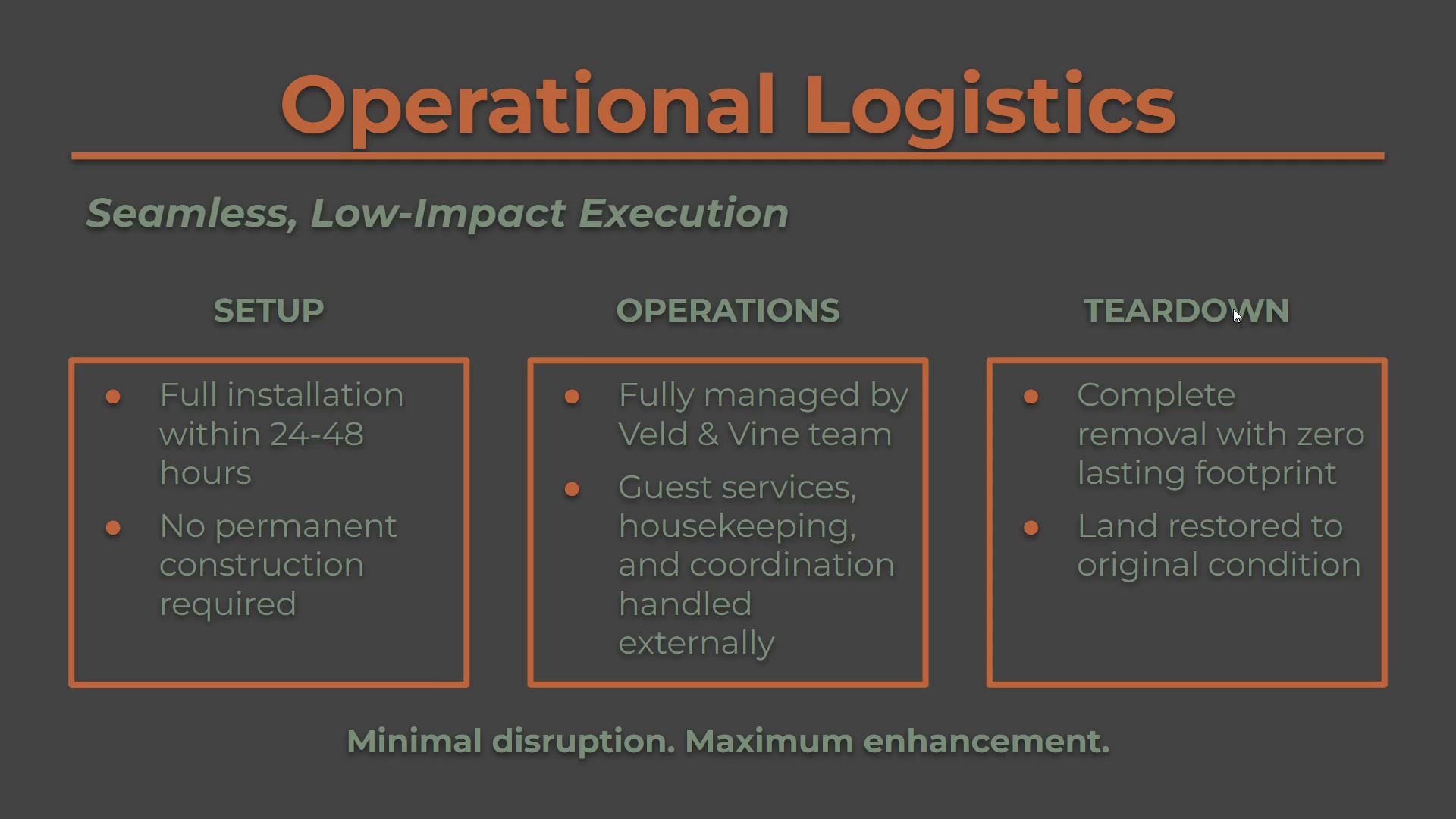 
wait(8.73)
 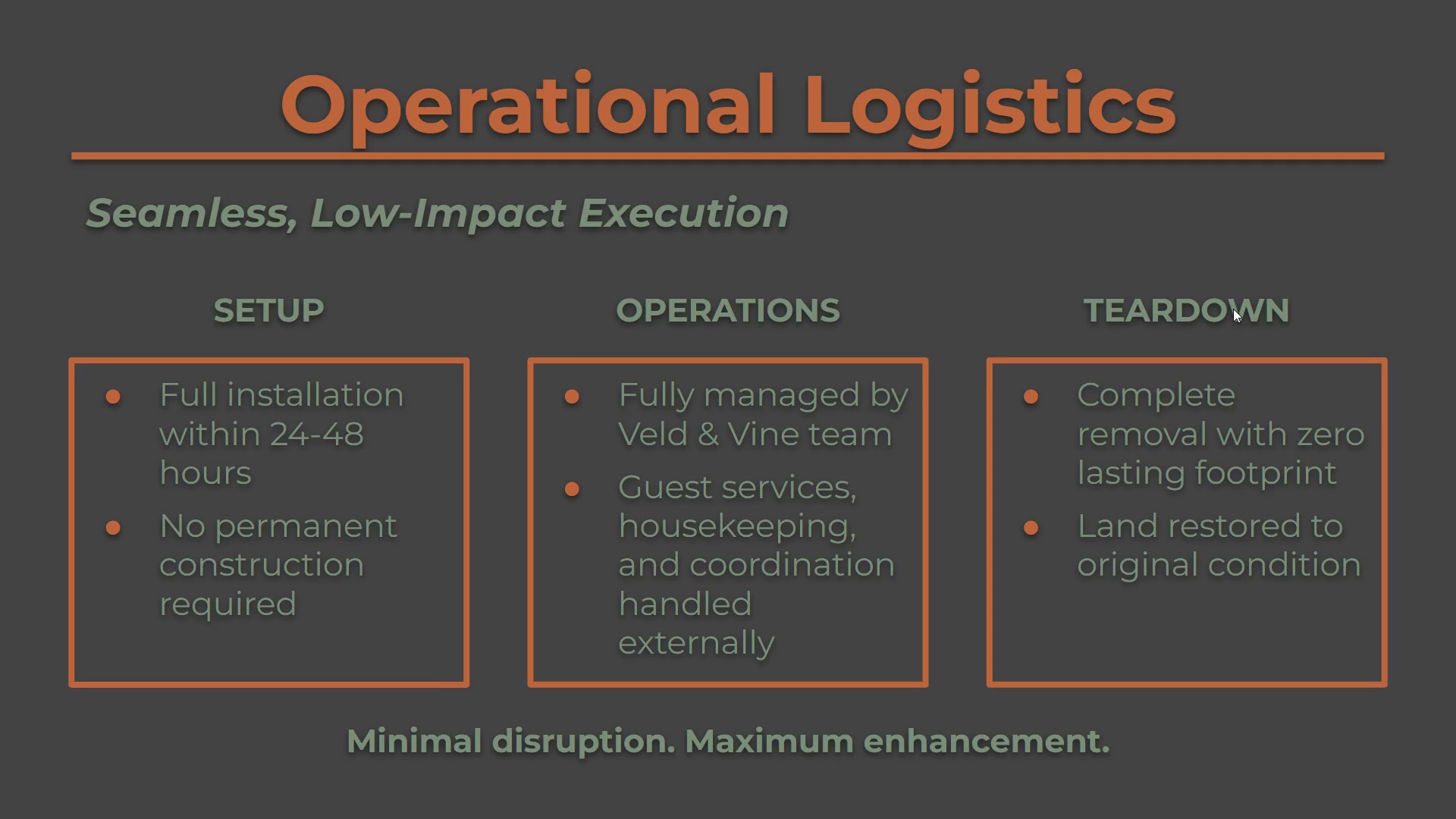 
key(Escape)
 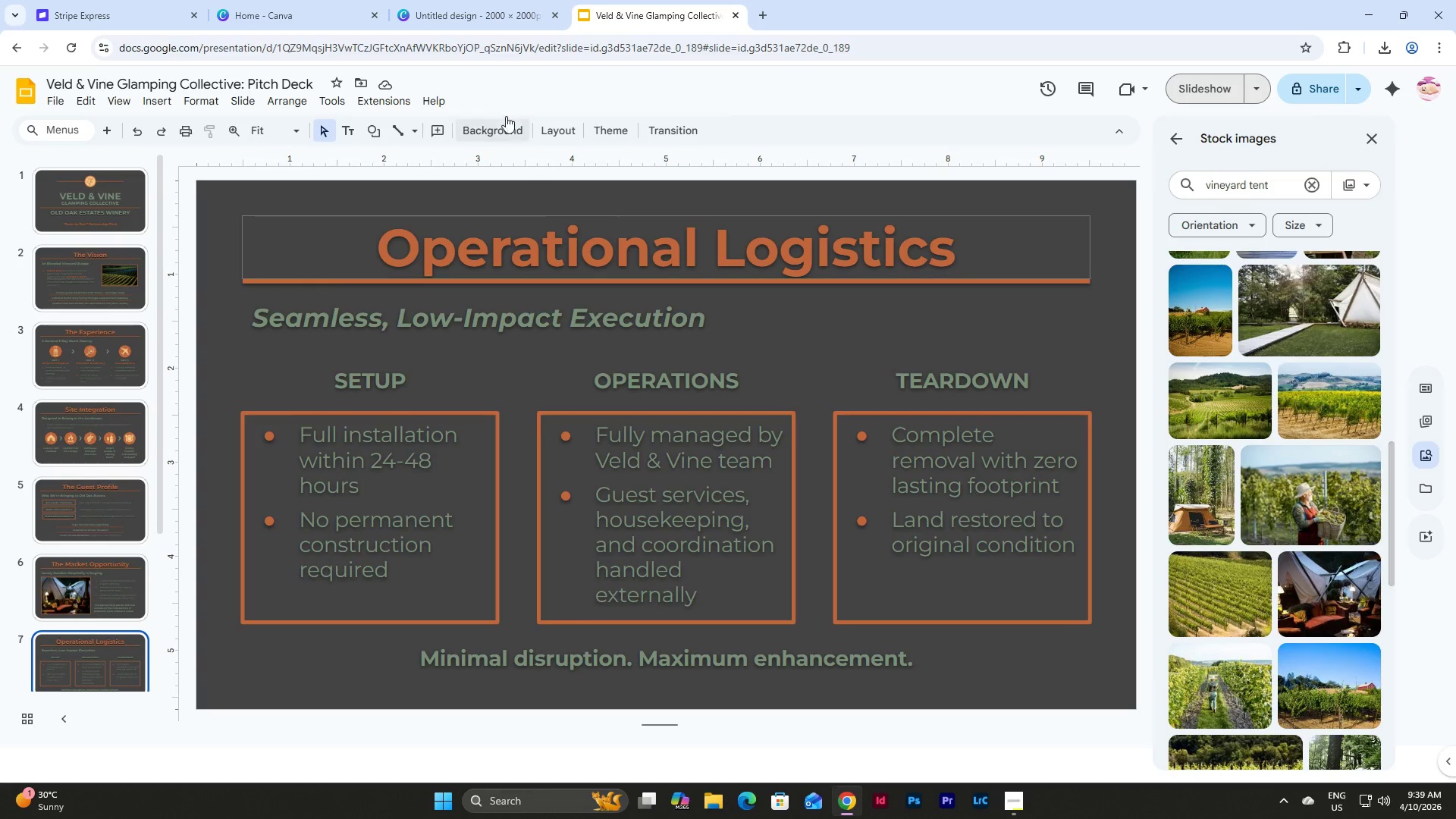 
left_click([90, 275])
 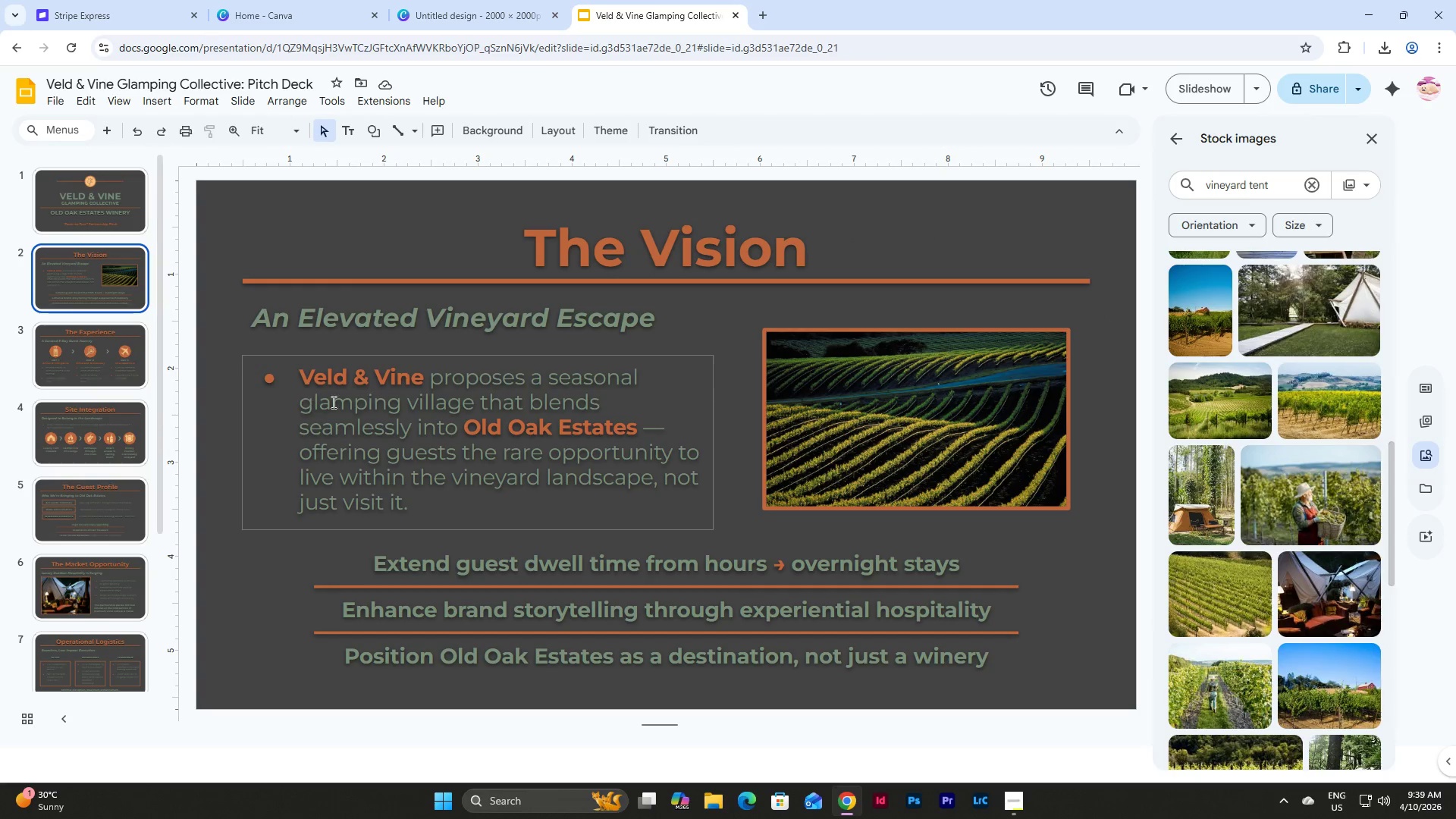 
scroll: coordinate [90, 275], scroll_direction: up, amount: 5.0
 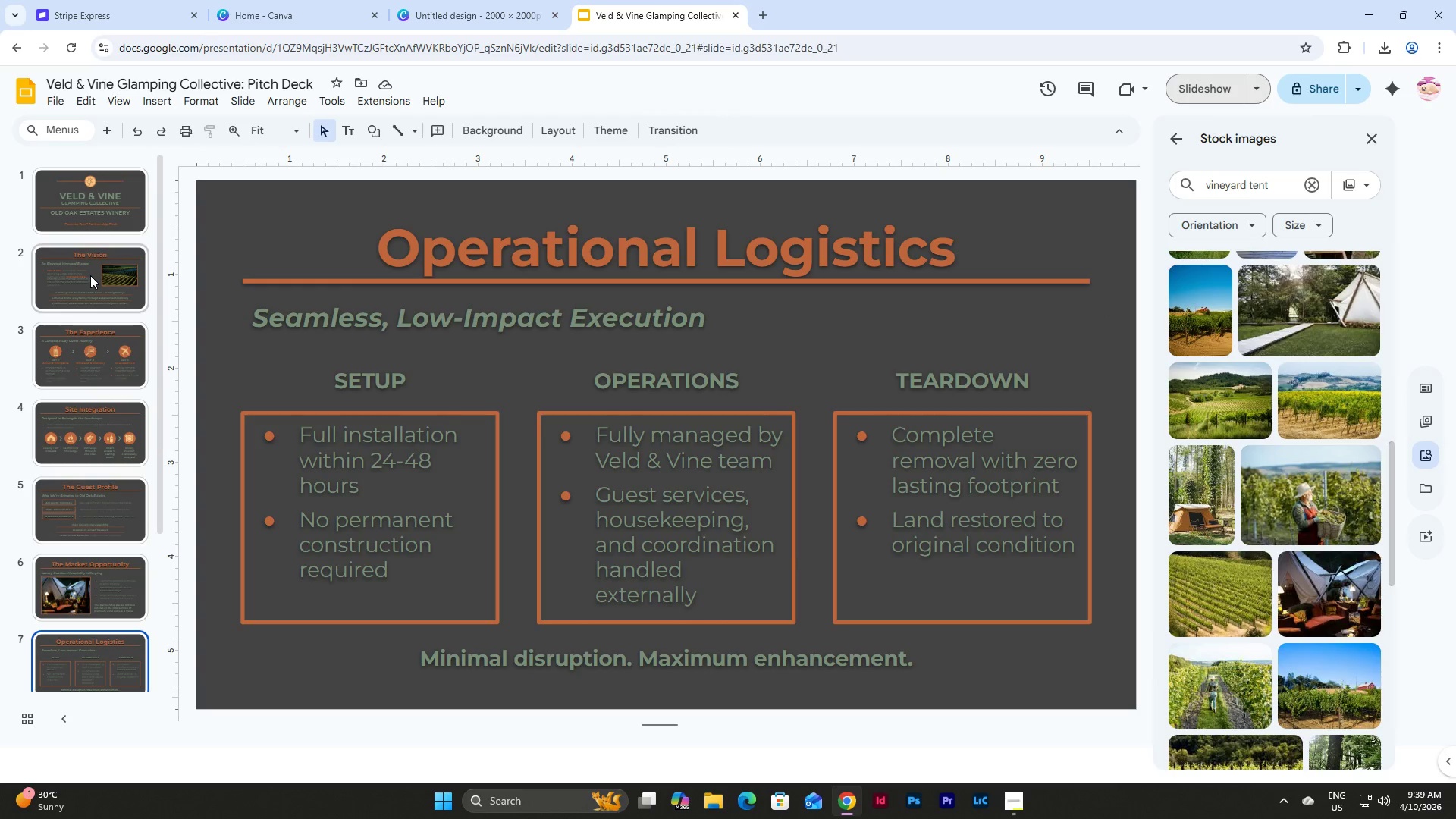 
left_click([379, 384])
 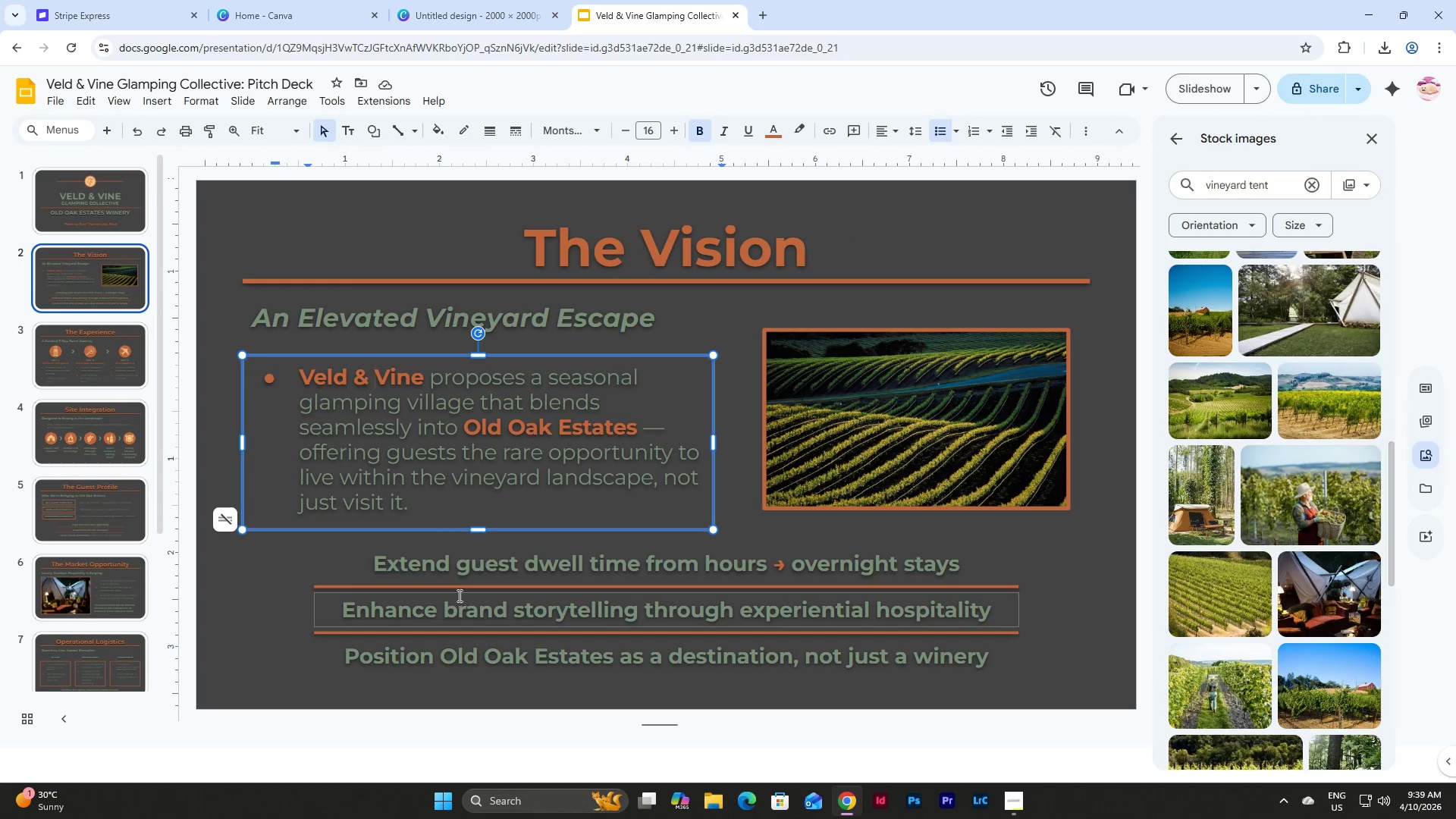 
left_click([466, 558])
 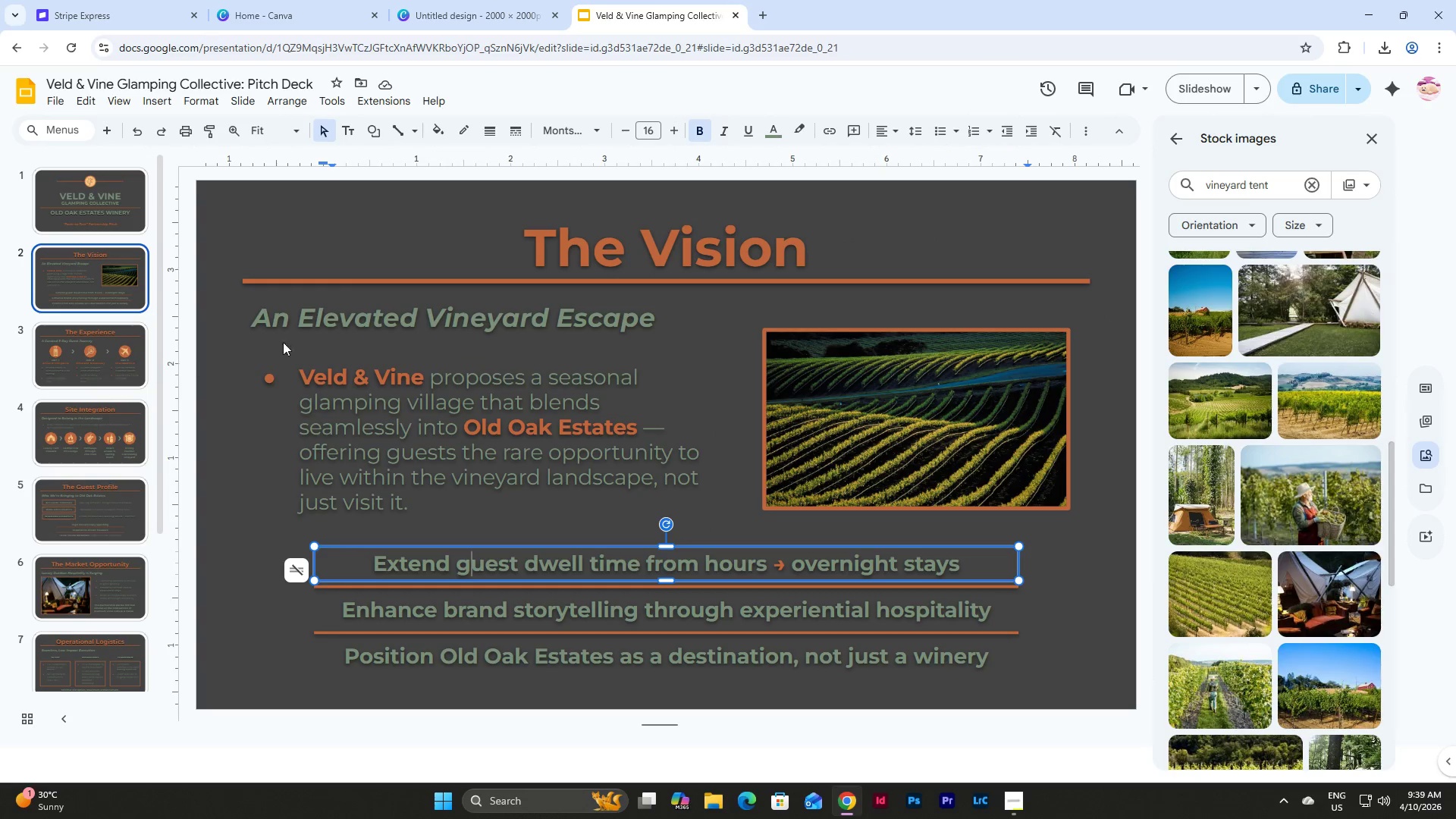 
left_click([387, 313])
 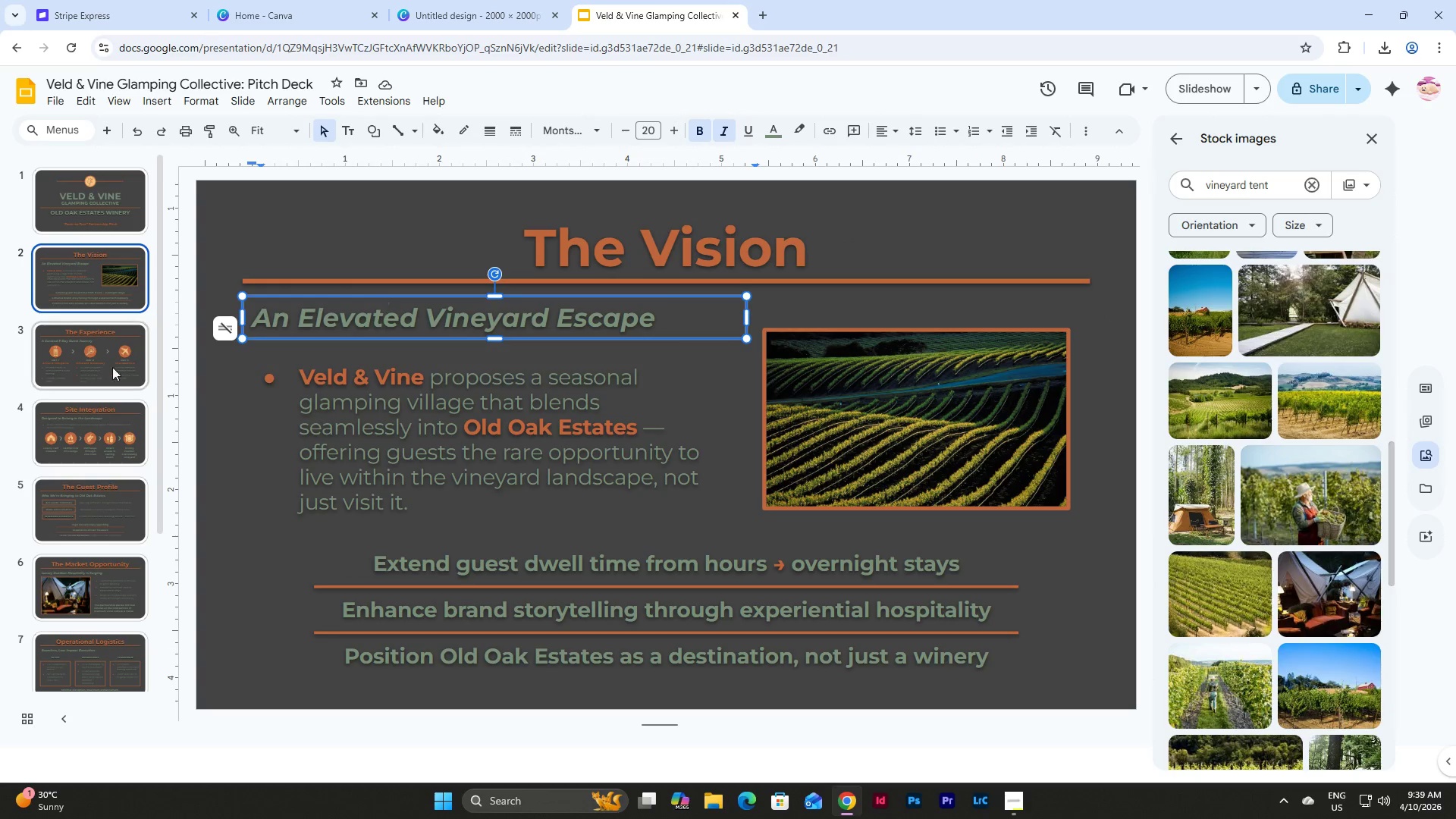 
left_click([79, 350])
 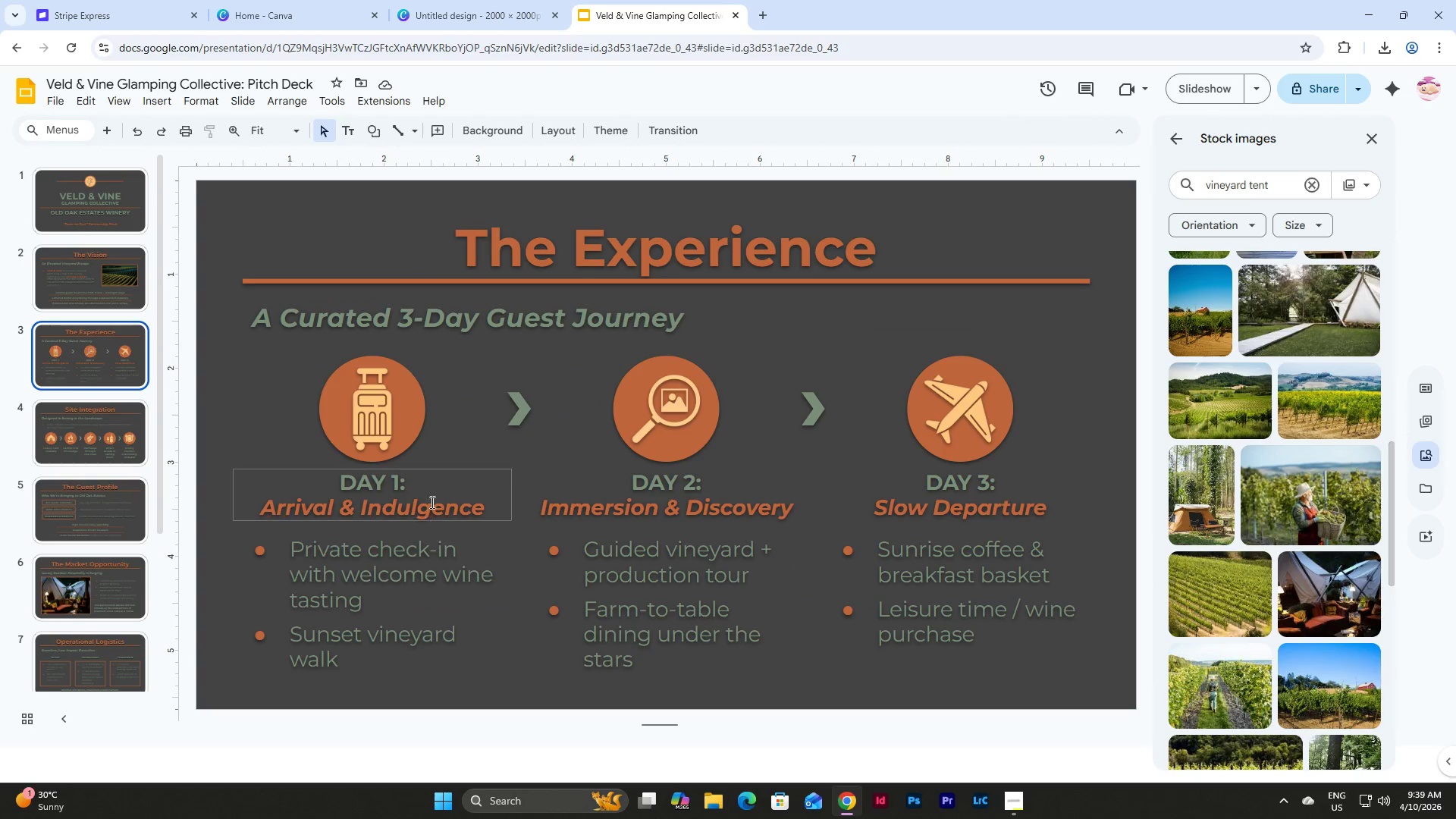 
left_click([429, 496])
 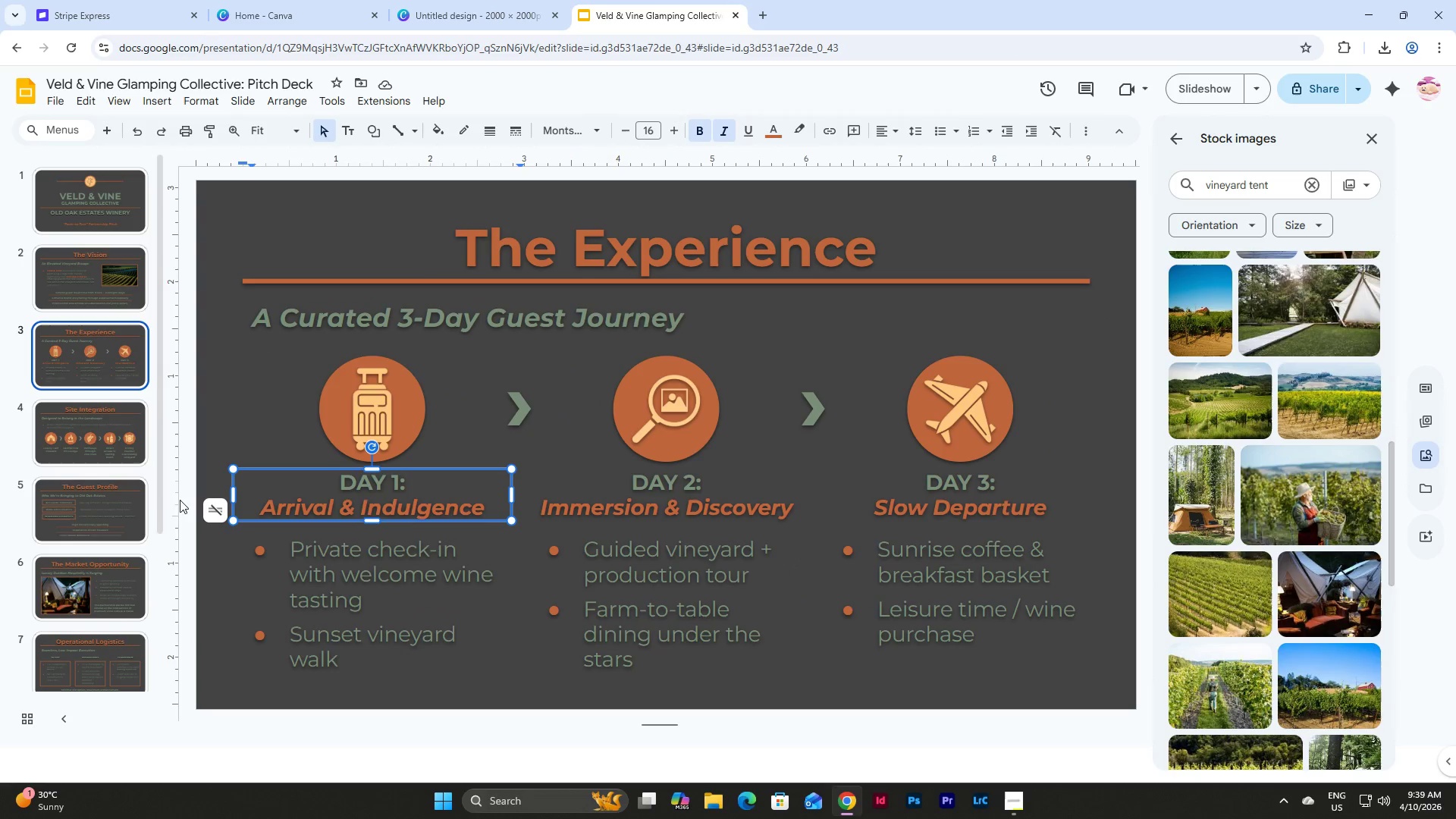 
left_click([96, 420])
 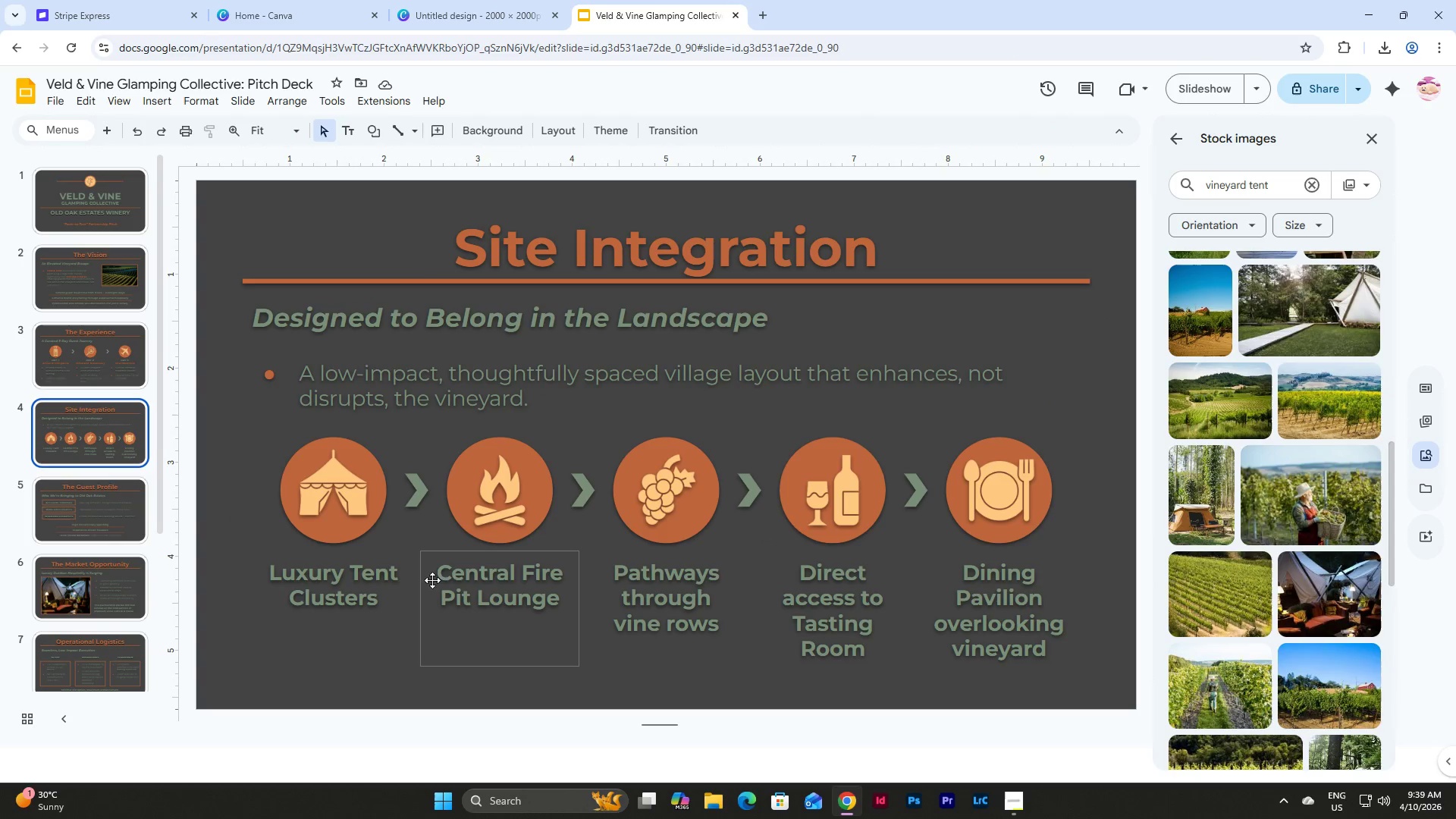 
left_click([485, 571])
 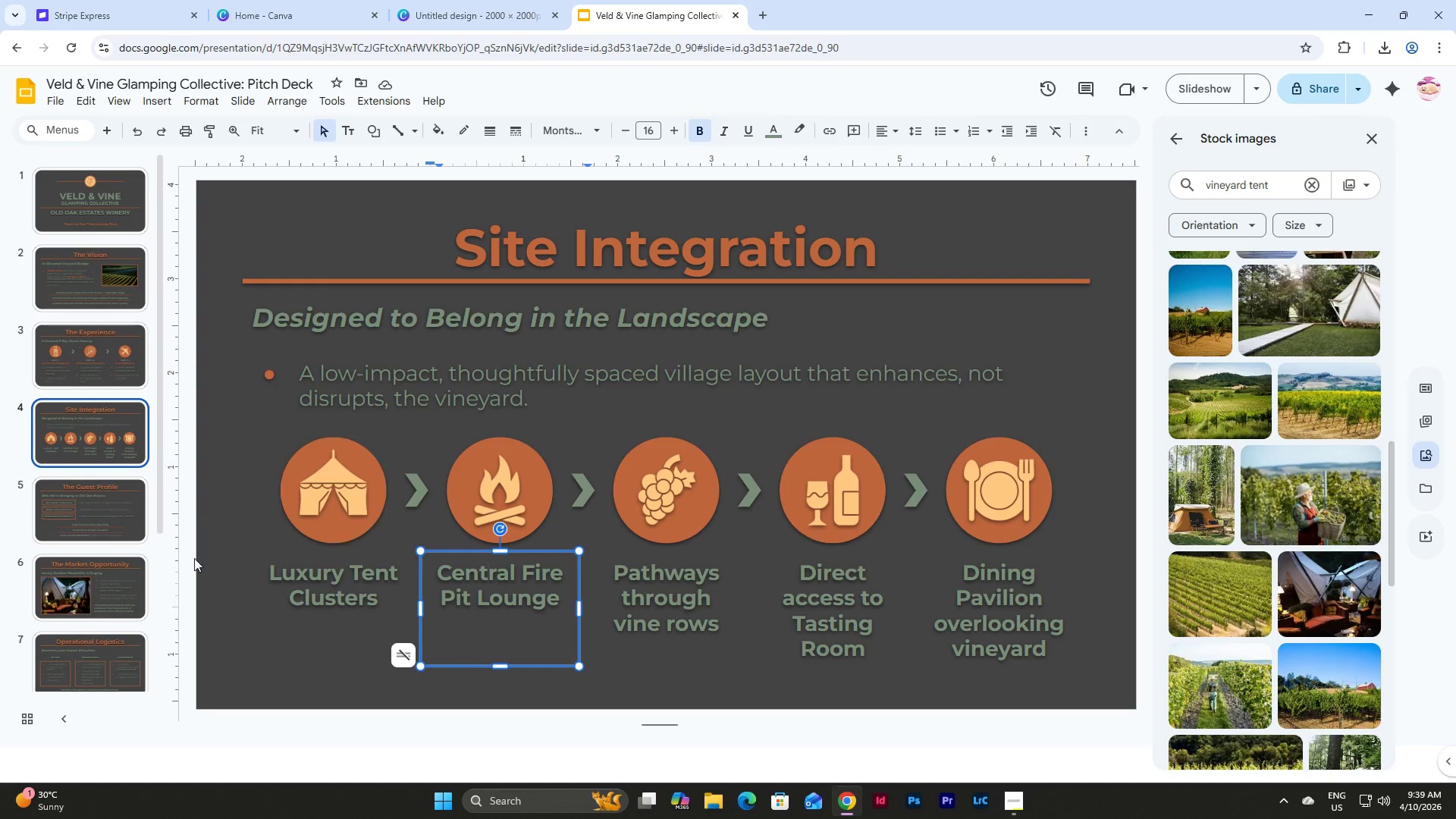 
left_click([102, 504])
 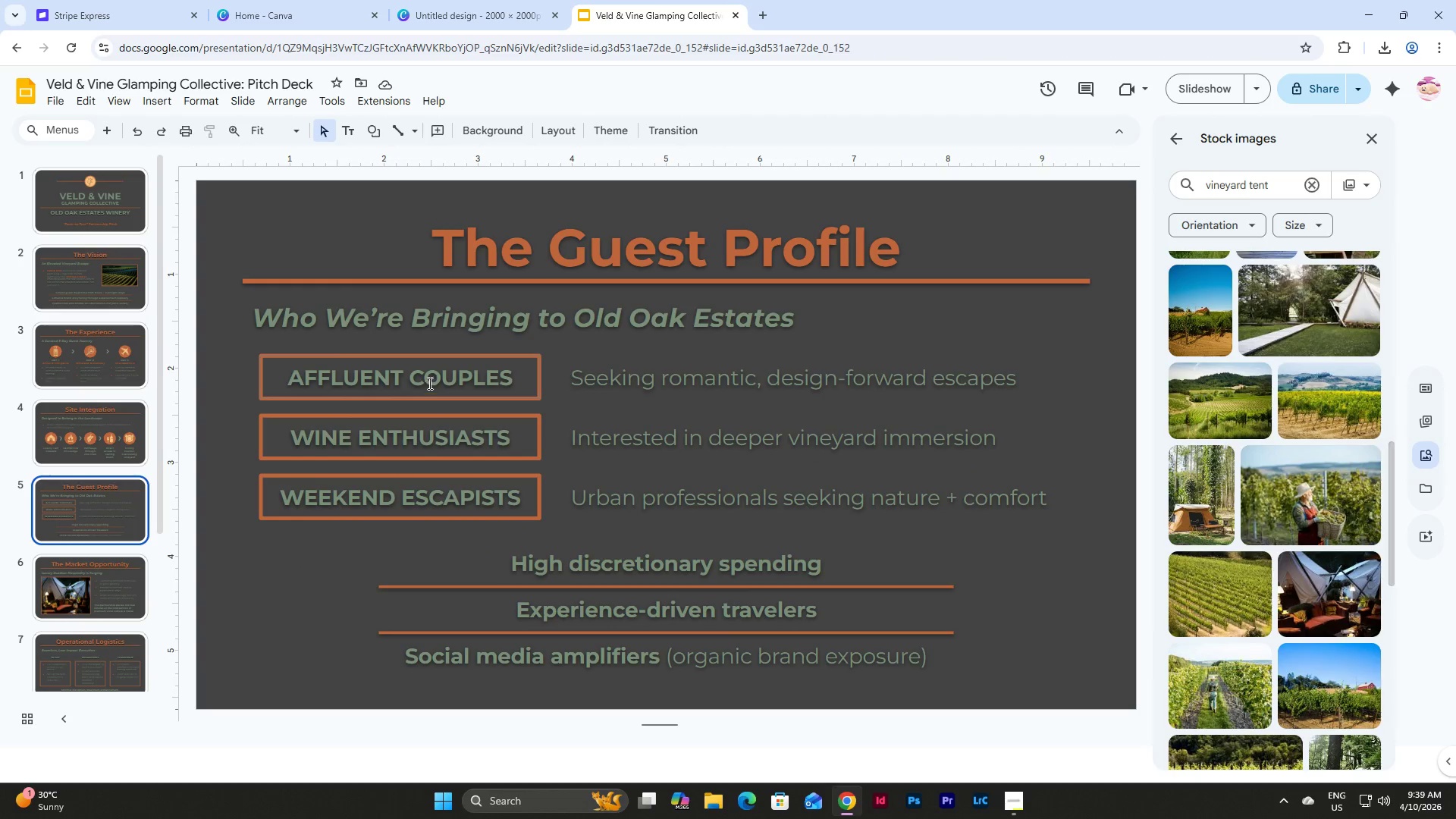 
left_click([430, 373])
 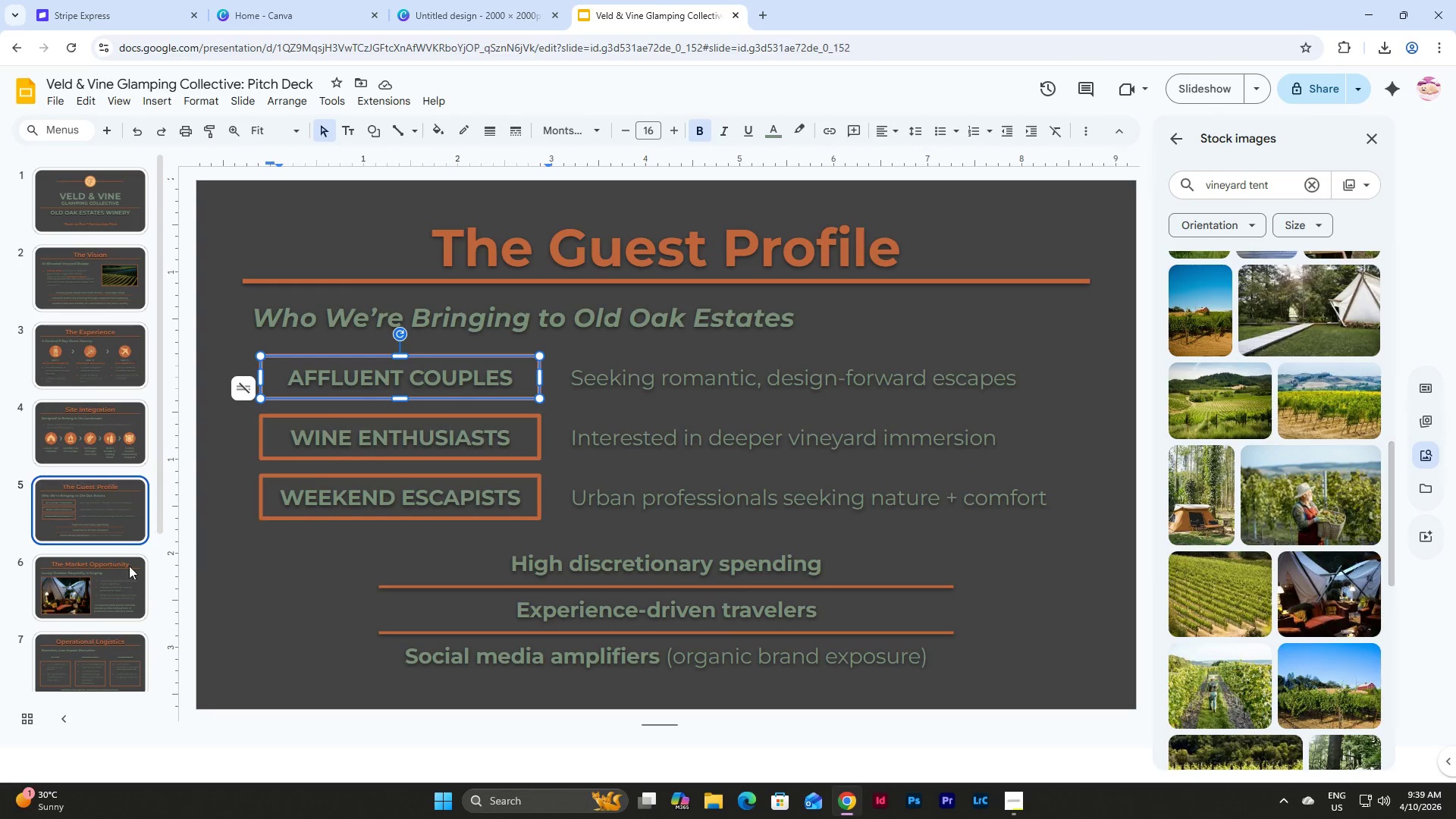 
scroll: coordinate [110, 541], scroll_direction: down, amount: 5.0
 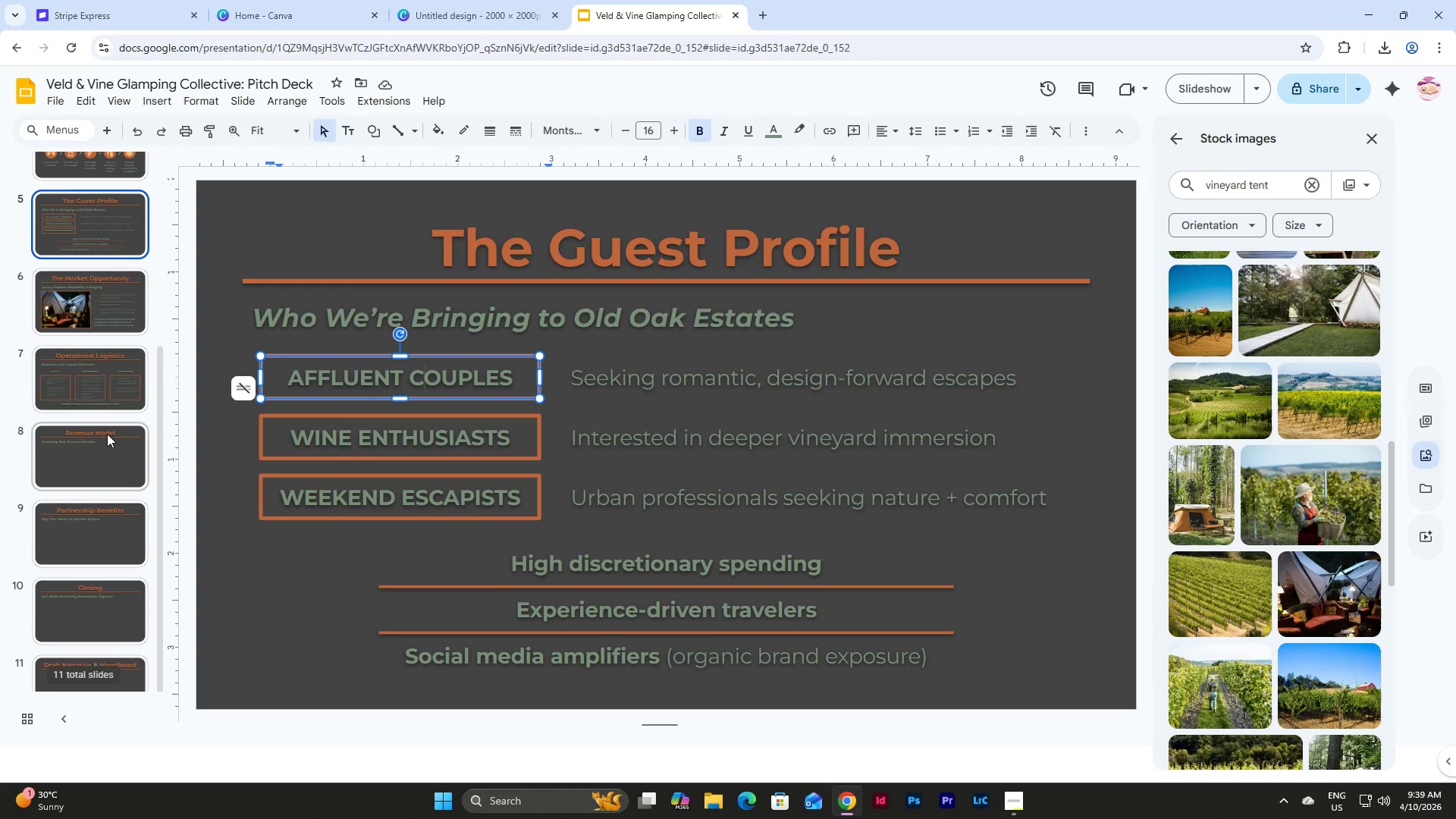 
scroll: coordinate [107, 434], scroll_direction: up, amount: 3.0
 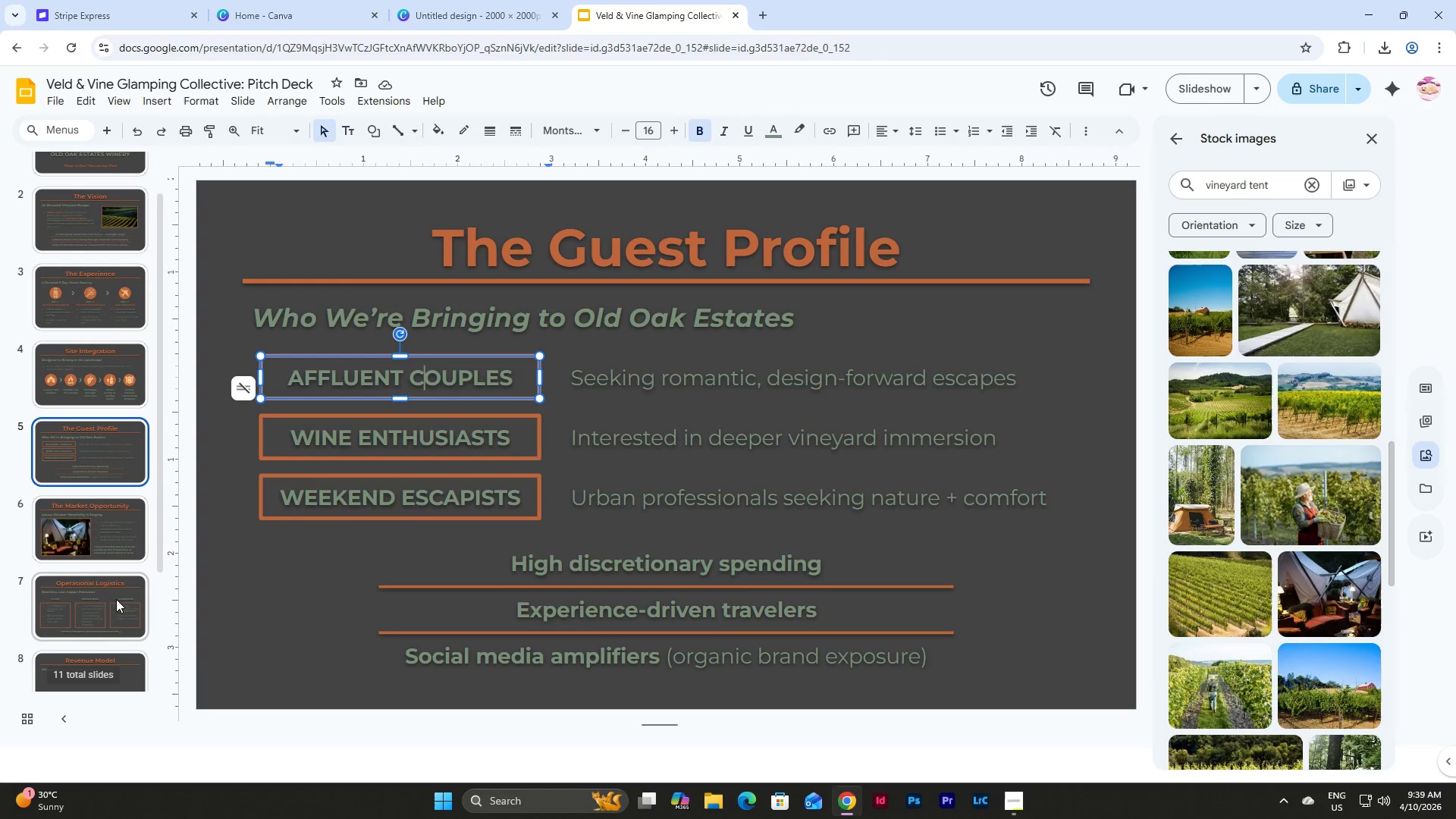 
left_click([112, 612])
 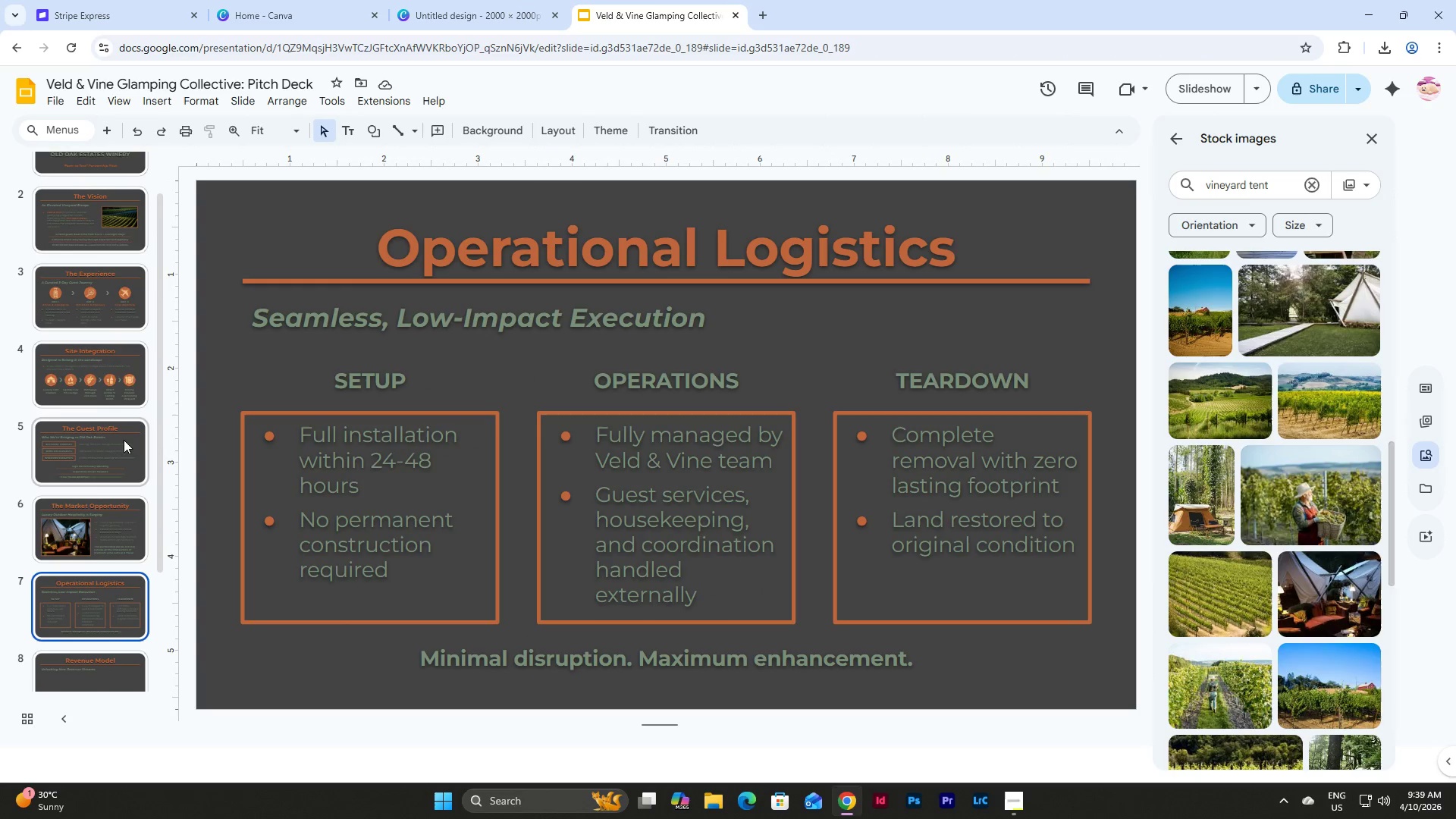 
scroll: coordinate [125, 438], scroll_direction: up, amount: 5.0